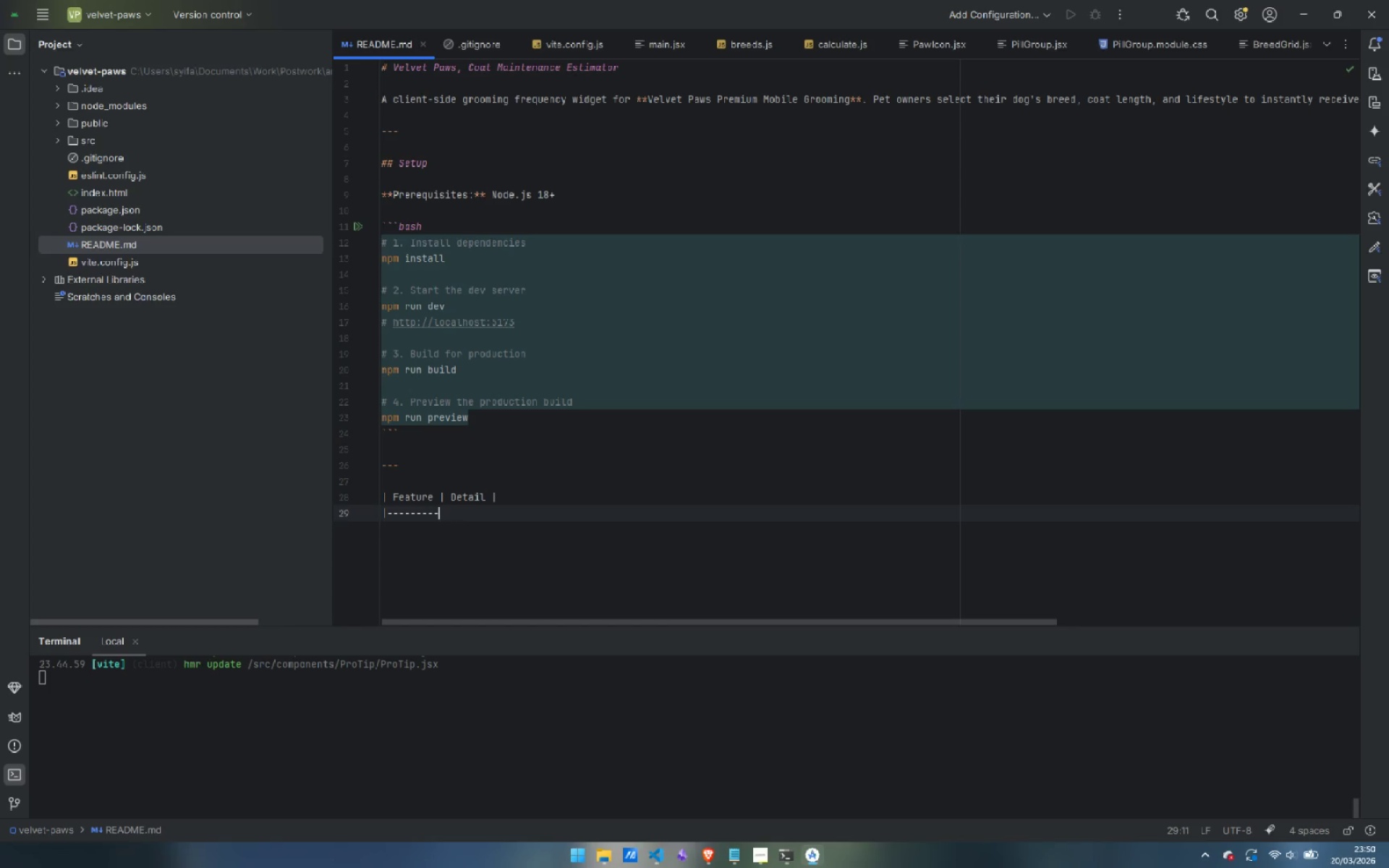 
key(Shift+Backslash)
 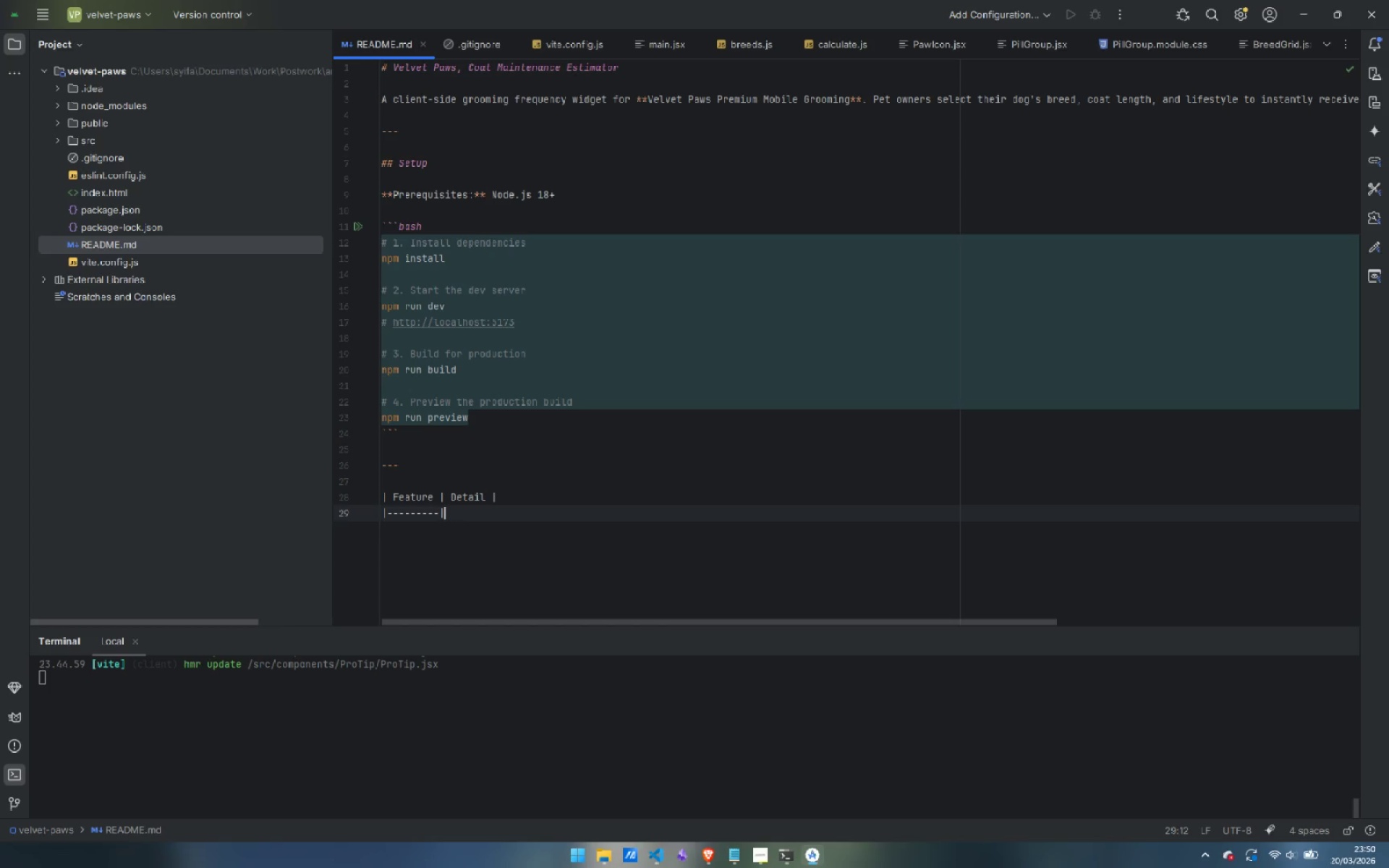 
key(Minus)
 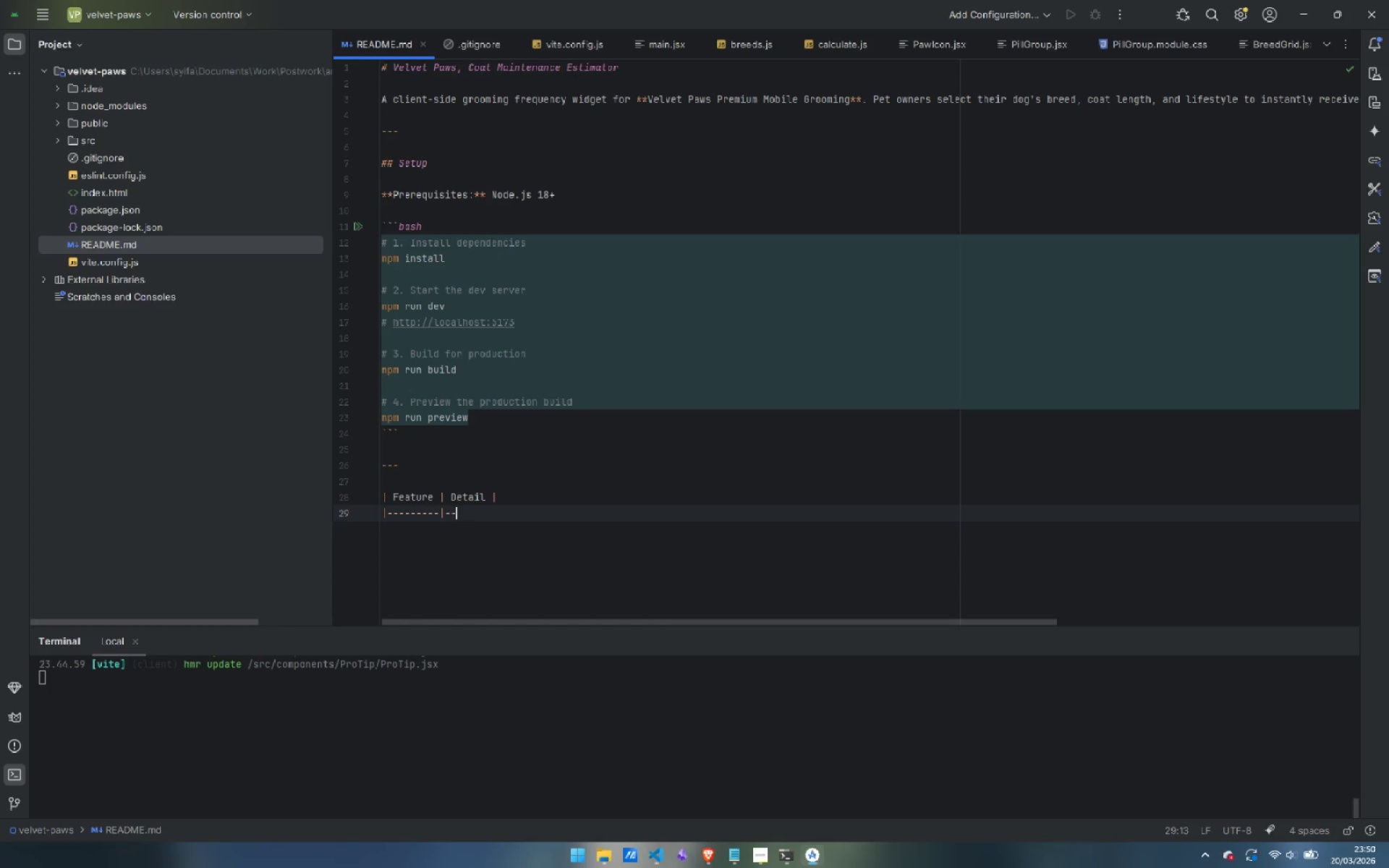 
key(Minus)
 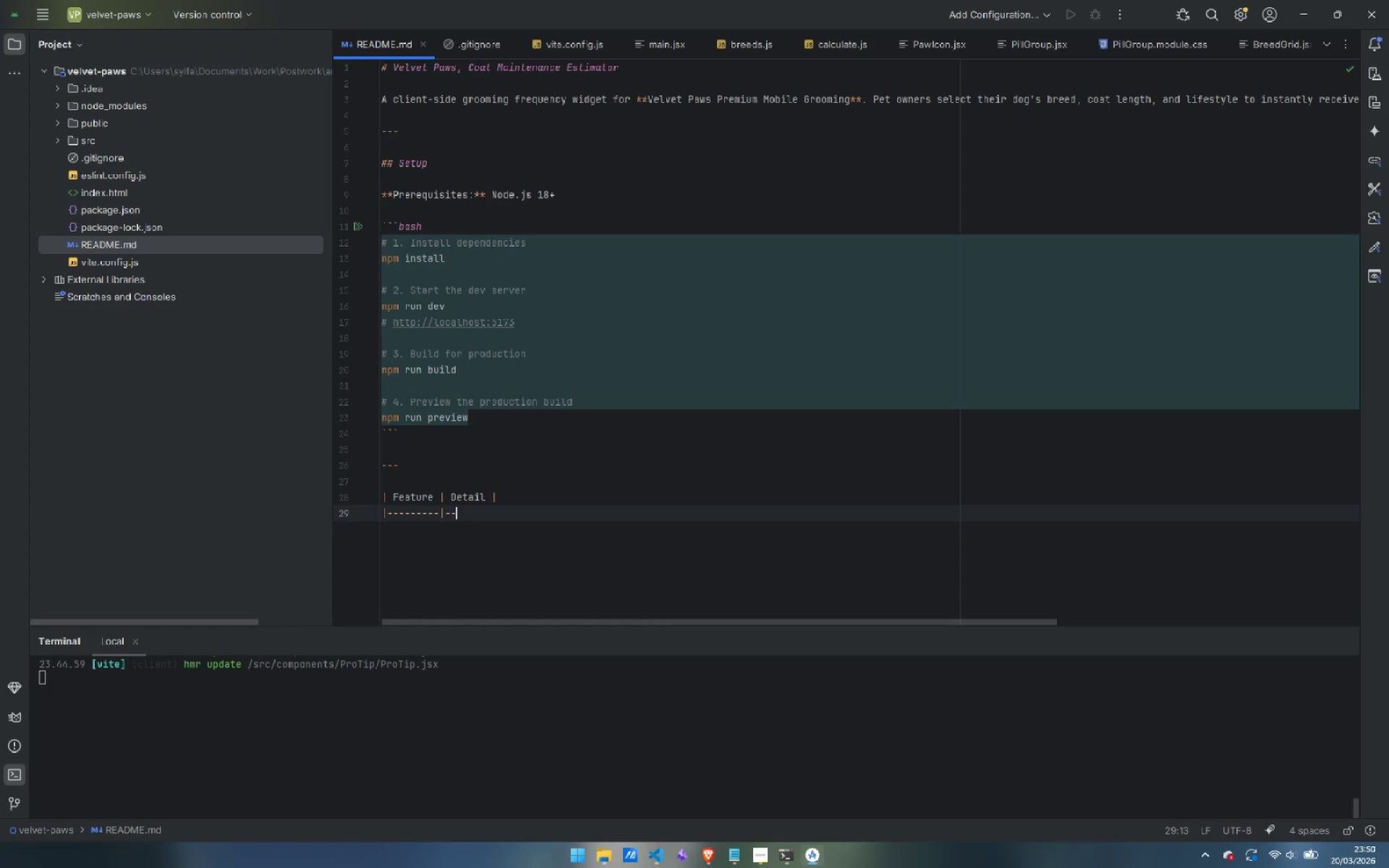 
key(Minus)
 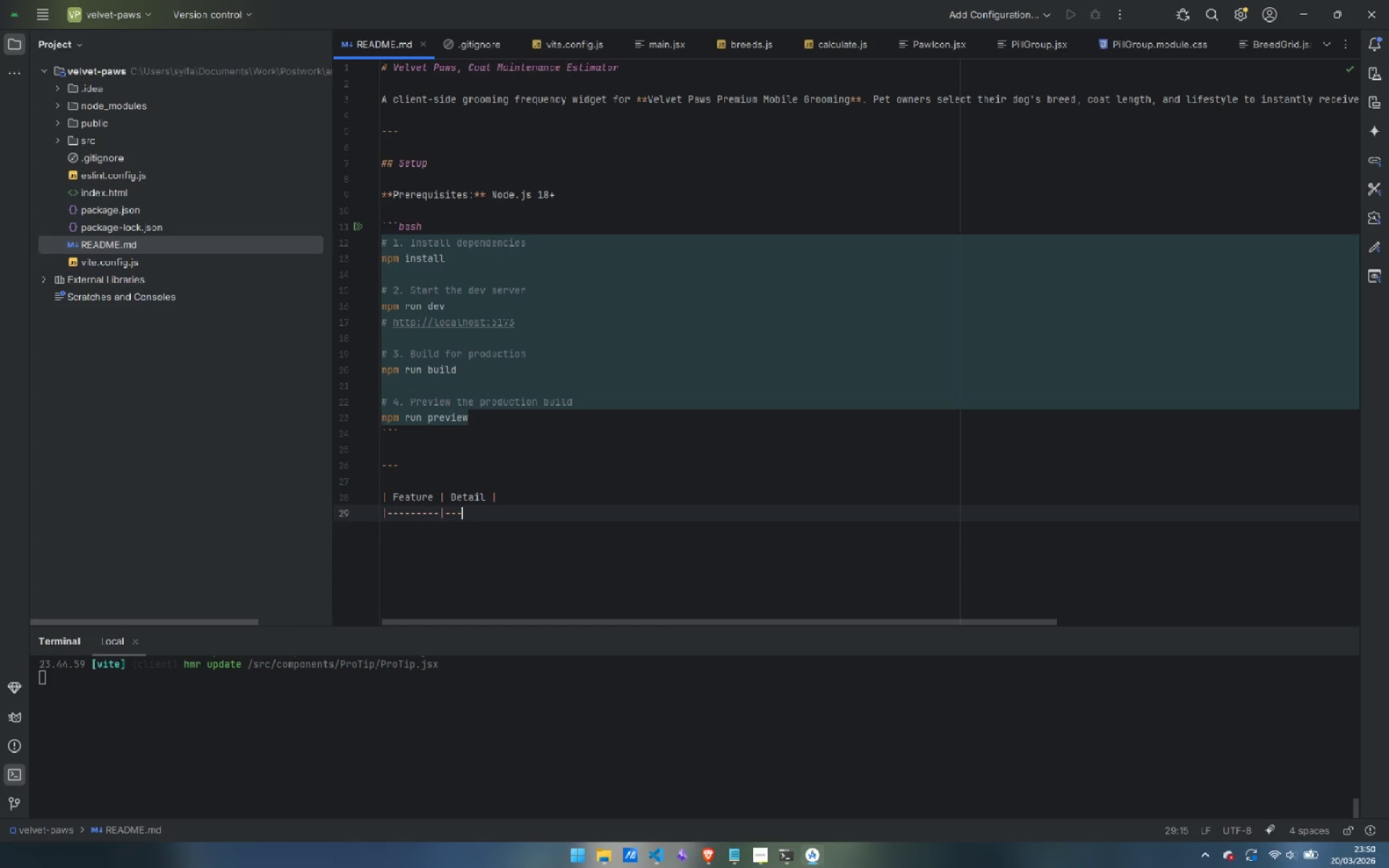 
key(Minus)
 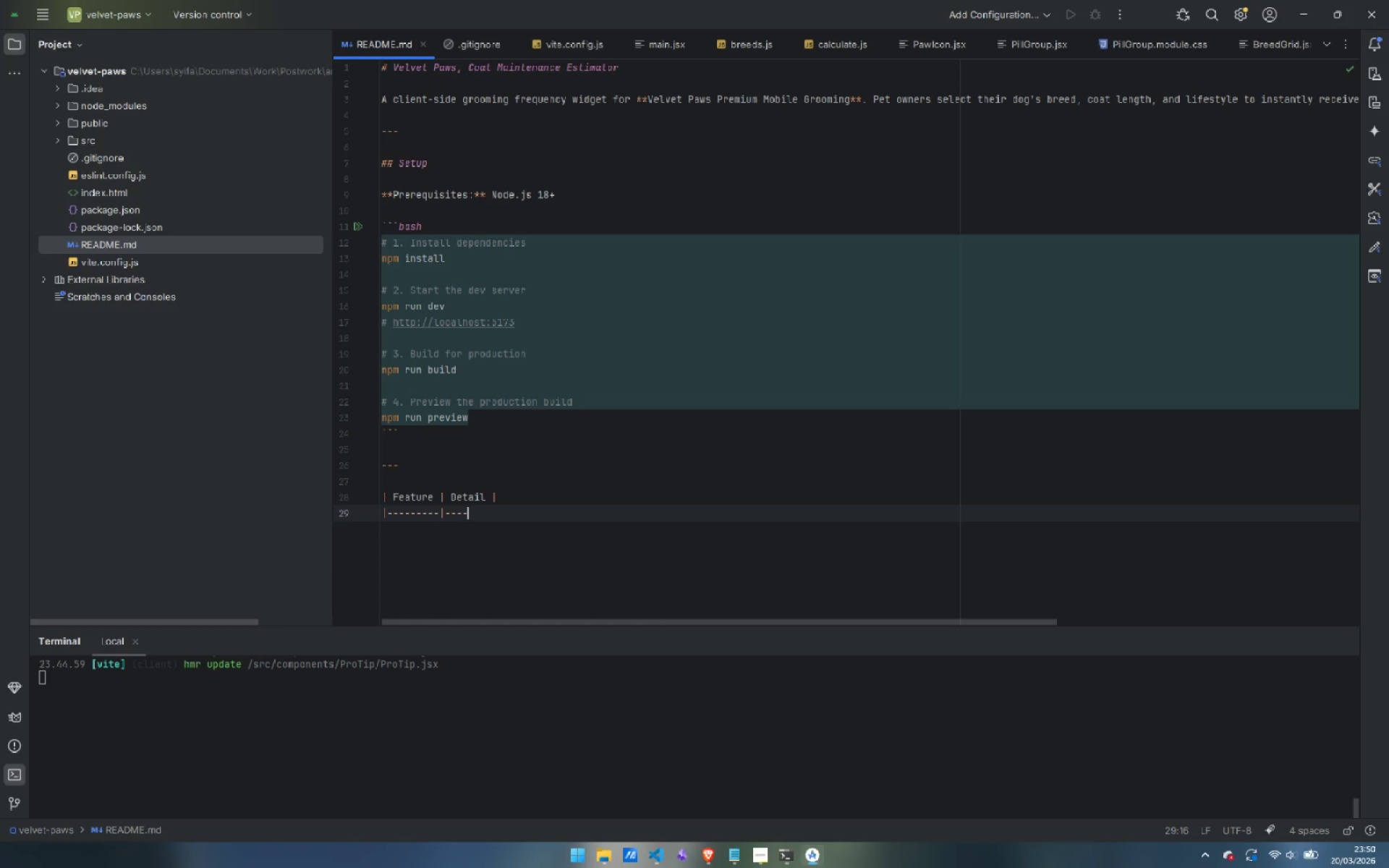 
key(Minus)
 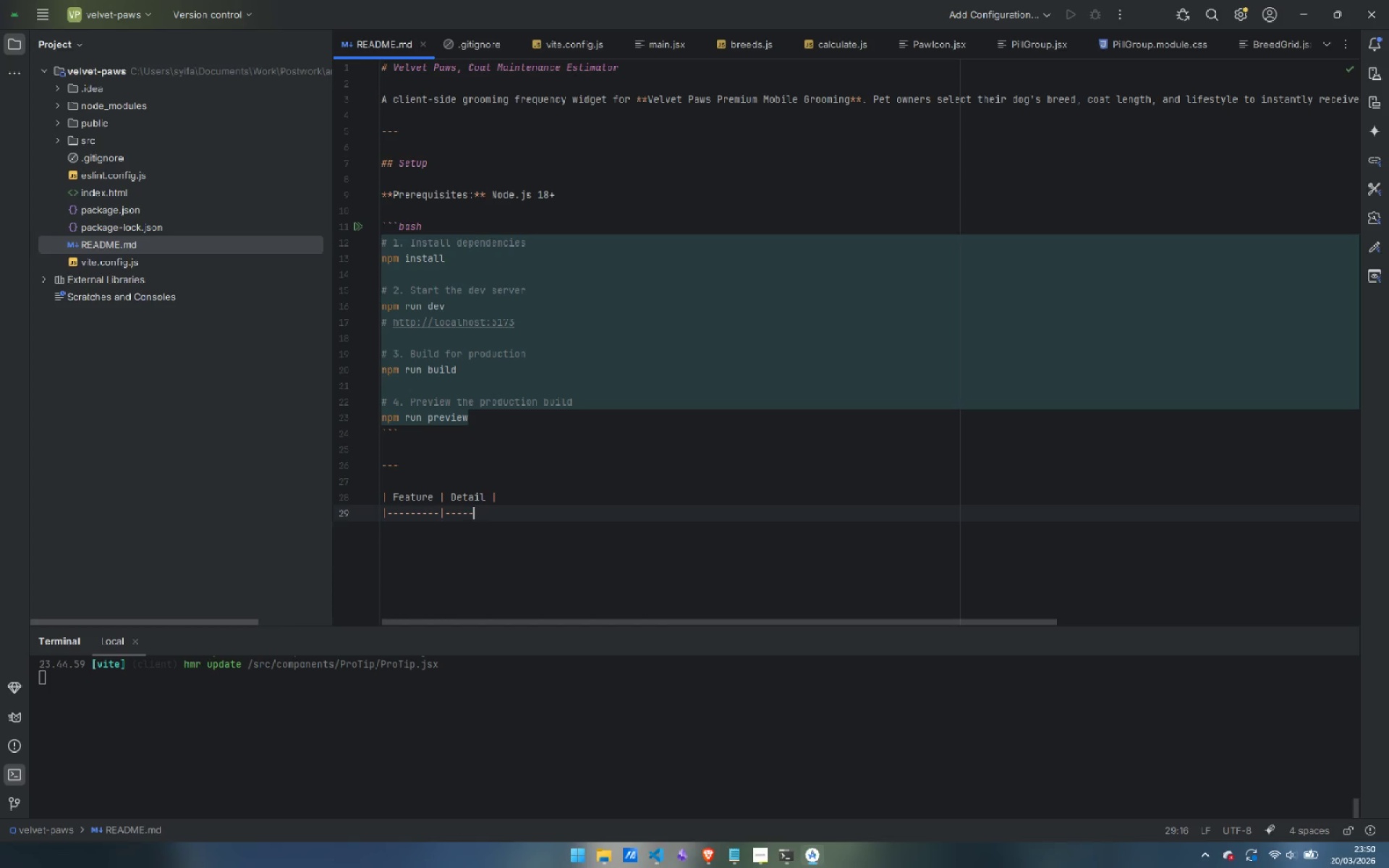 
key(Minus)
 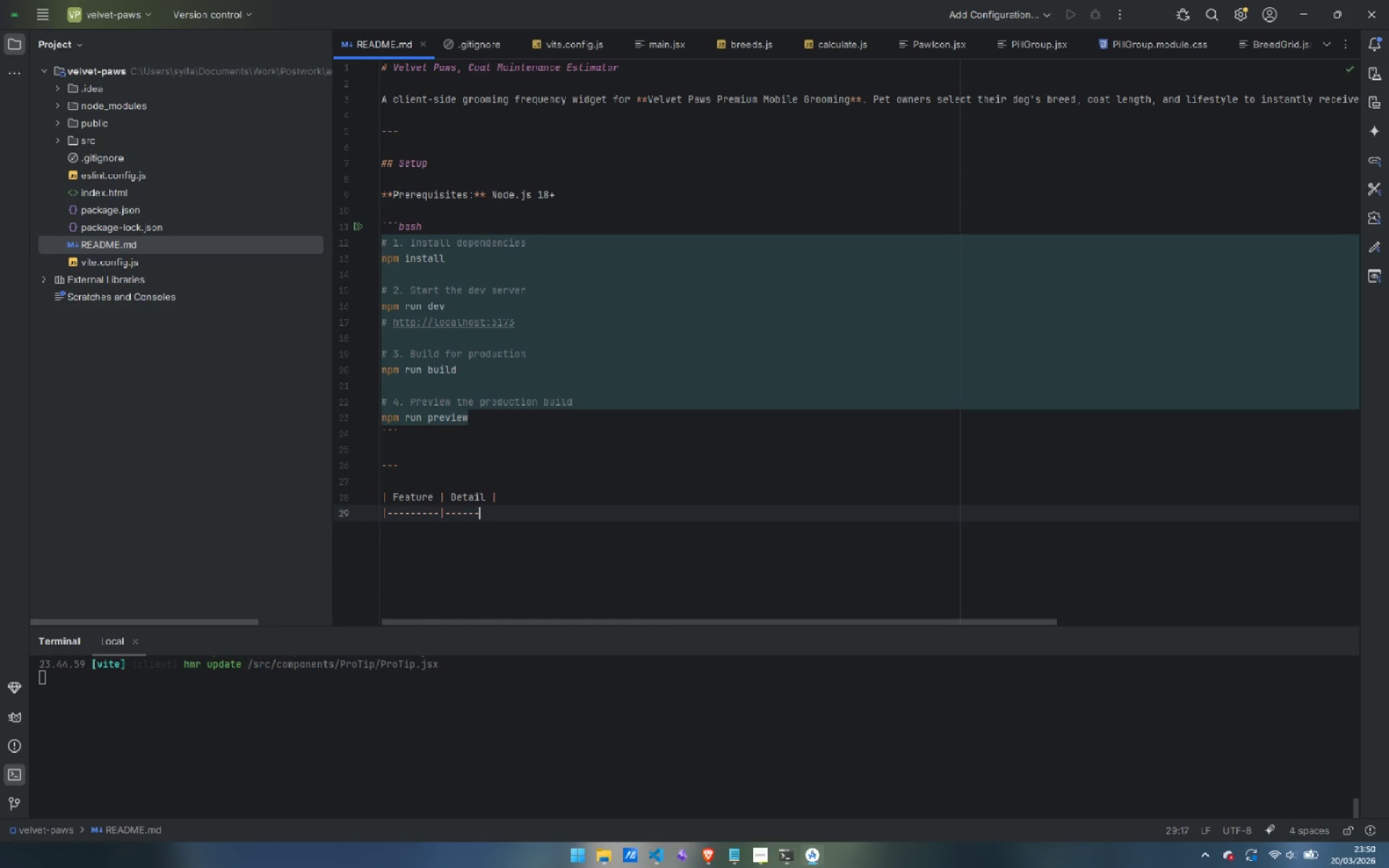 
key(Minus)
 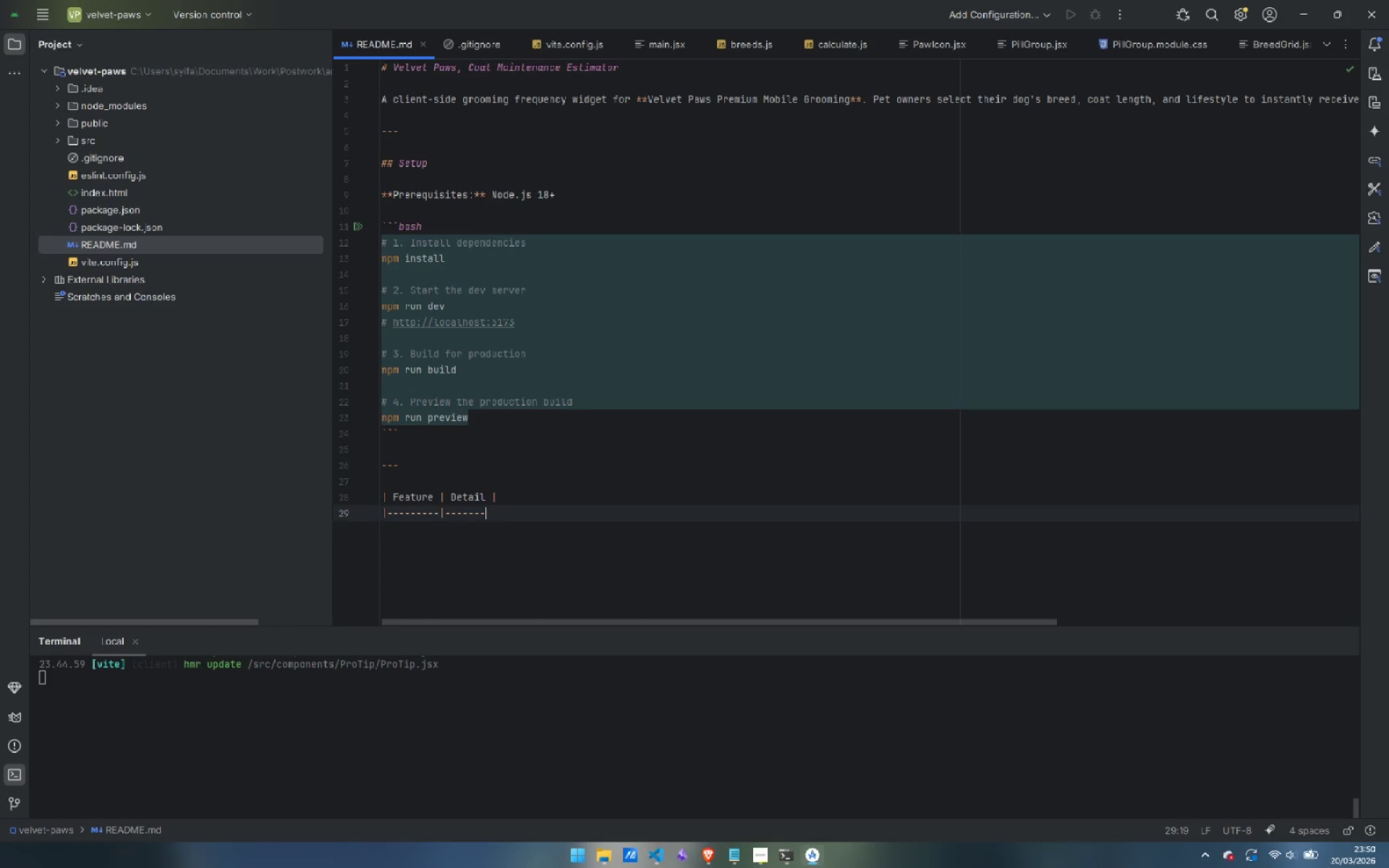 
key(Minus)
 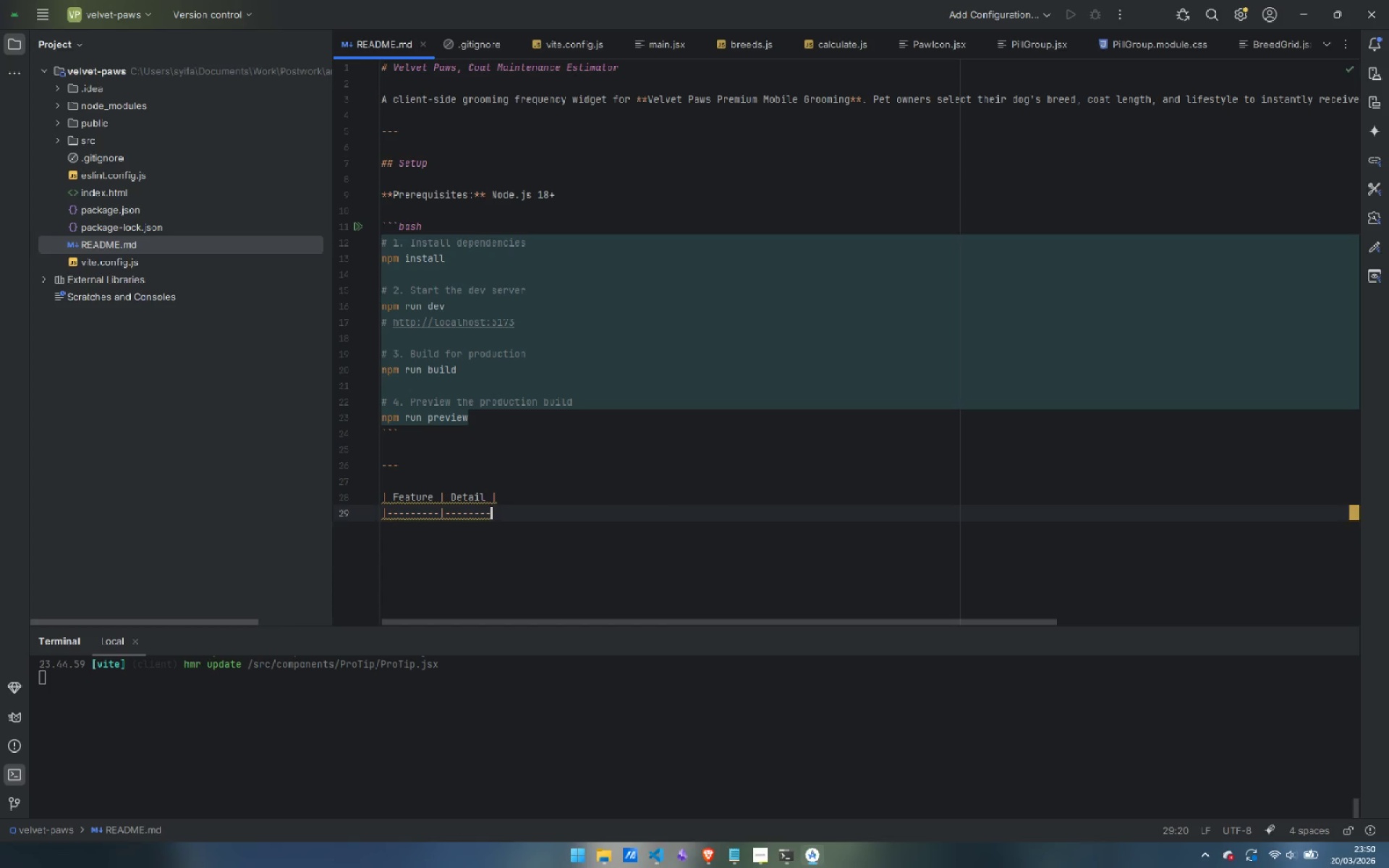 
key(Shift+Backslash)
 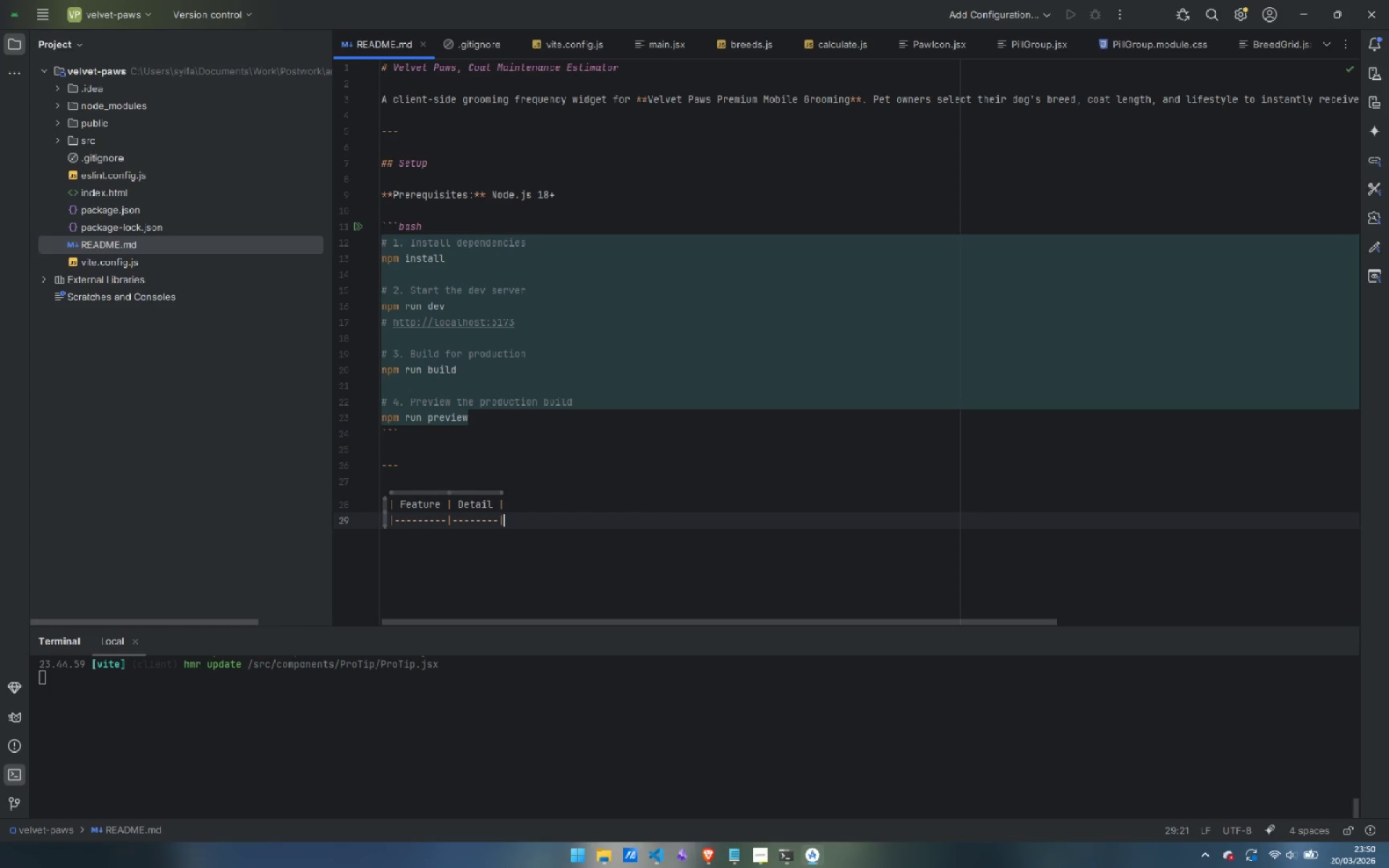 
key(Enter)
 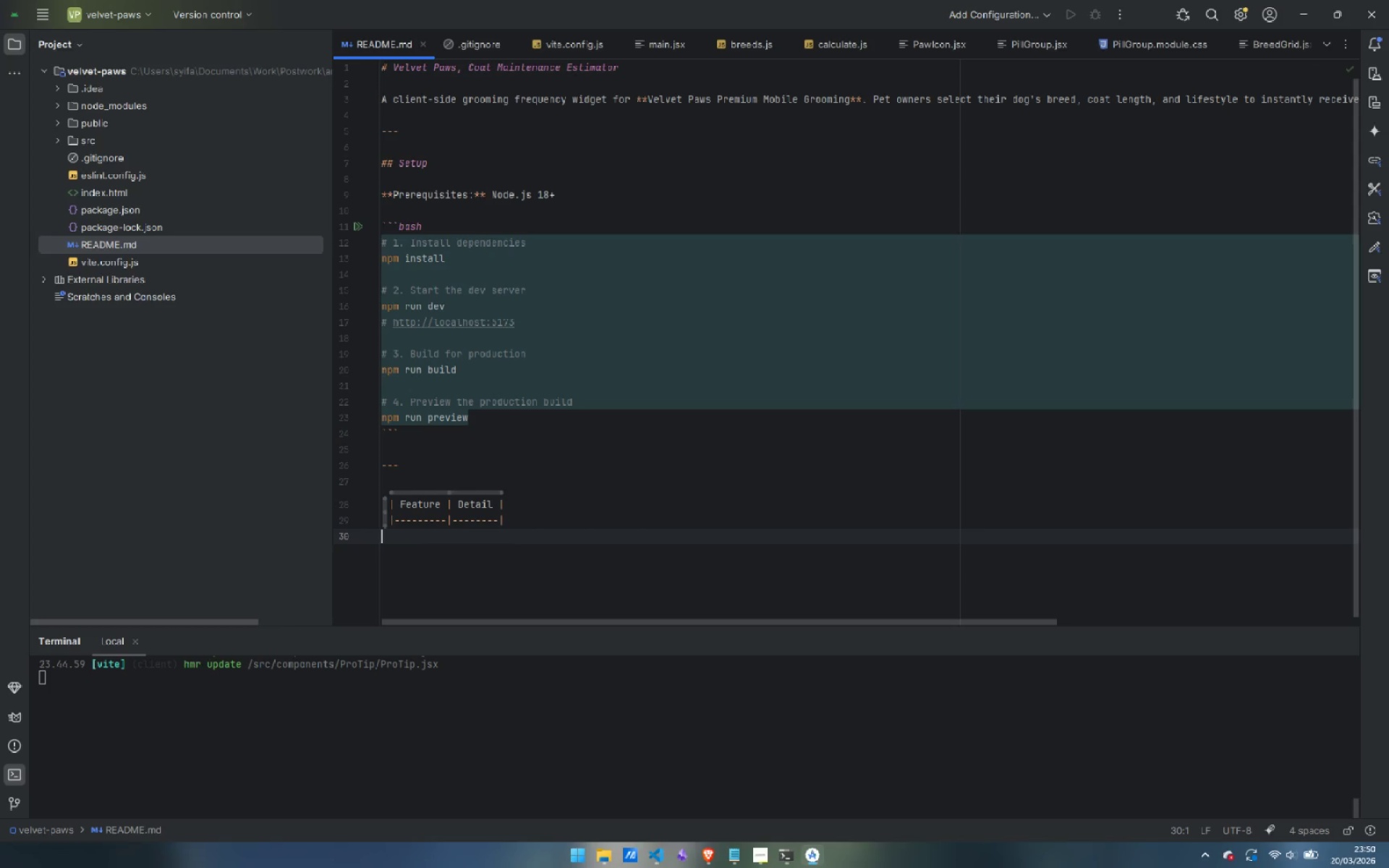 
type(| Breed selection | Poodle, Golden Retrivi)
key(Backspace)
key(Backspace)
type(ever, Bulldog, Shih Tzu, Labrador, Husky, )
 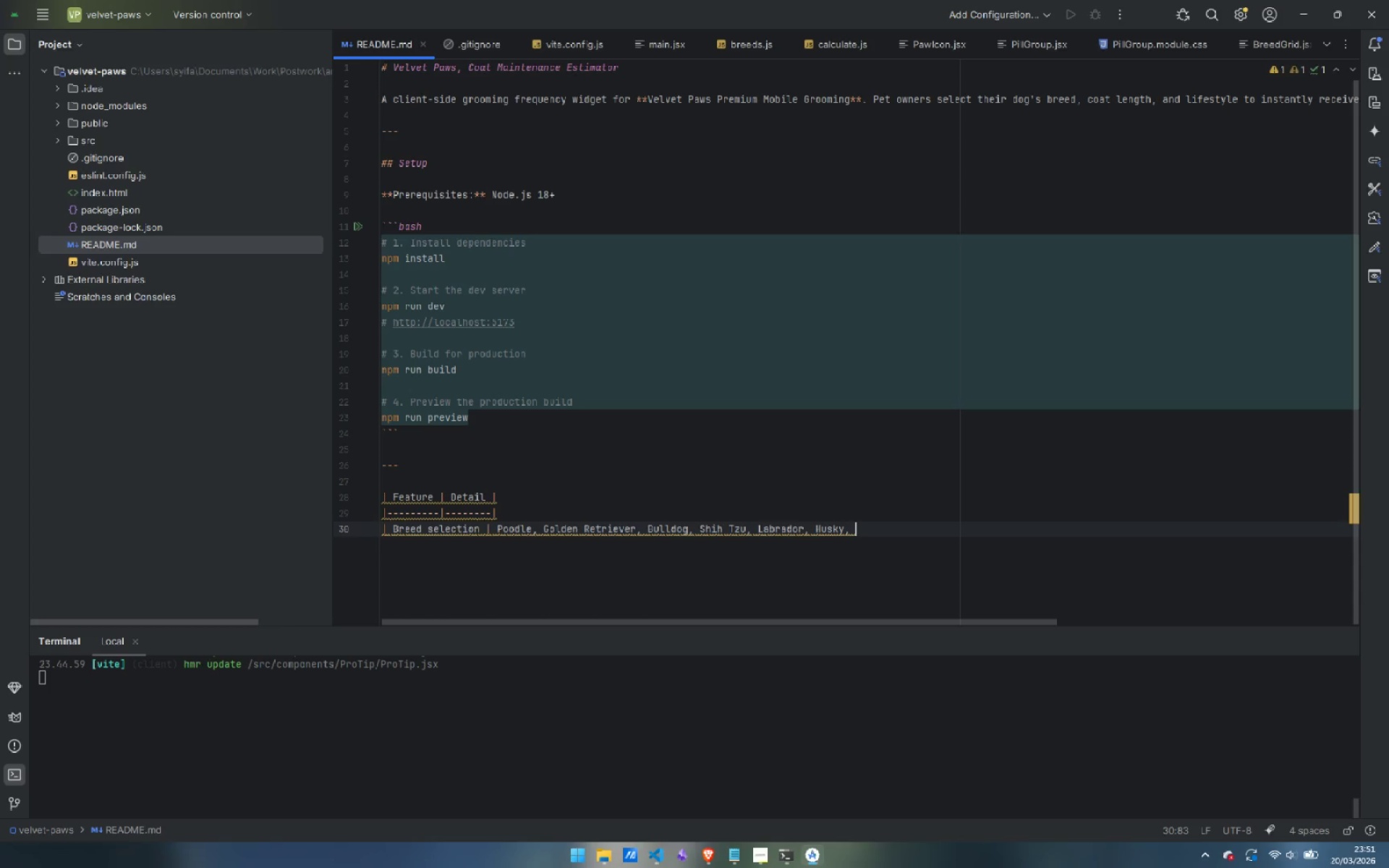 
hold_key(key=ShiftLeft, duration=0.47)
 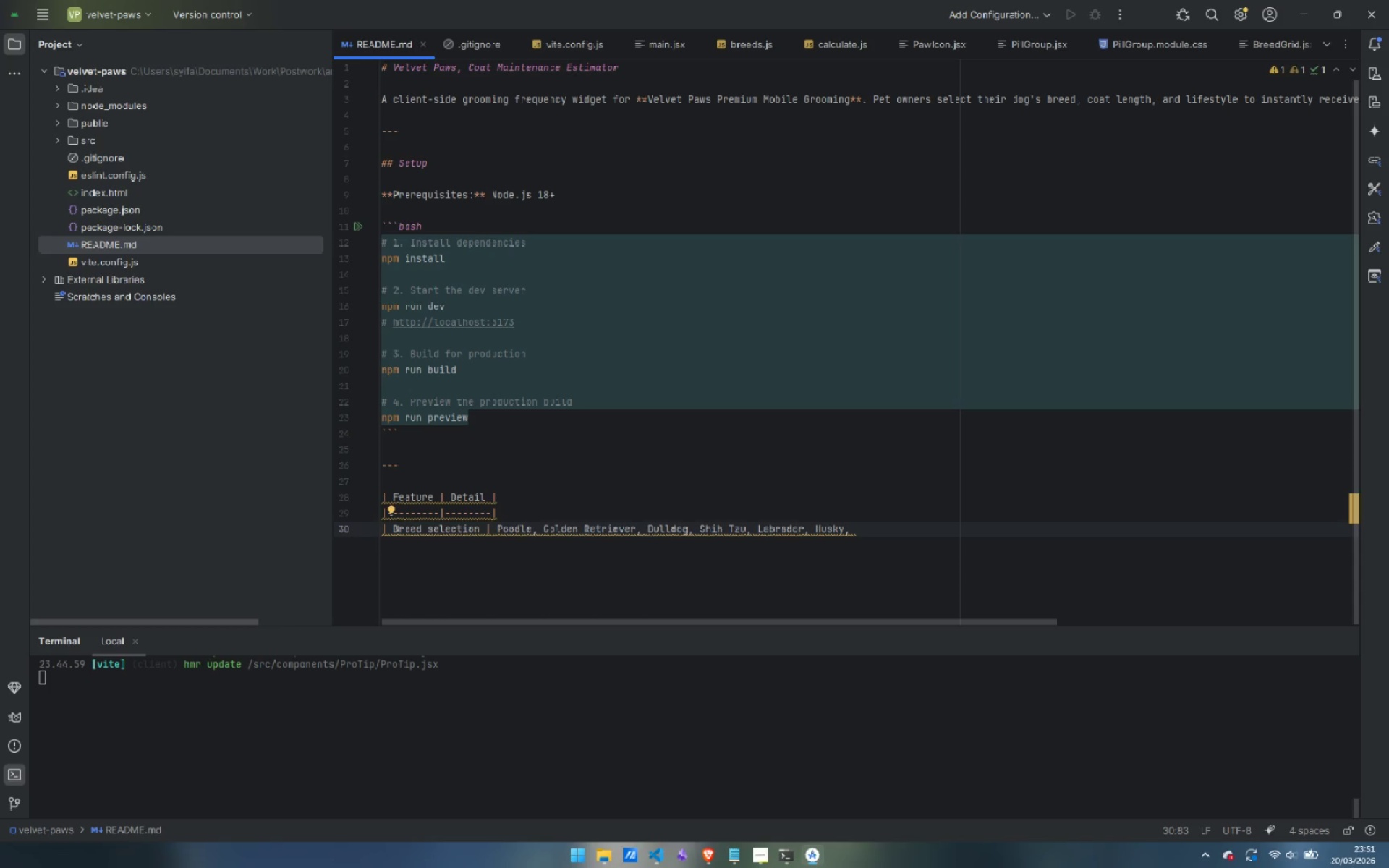 
type(Ma;tese)
key(Backspace)
key(Backspace)
key(Backspace)
key(Backspace)
key(Backspace)
type(ltese |)
 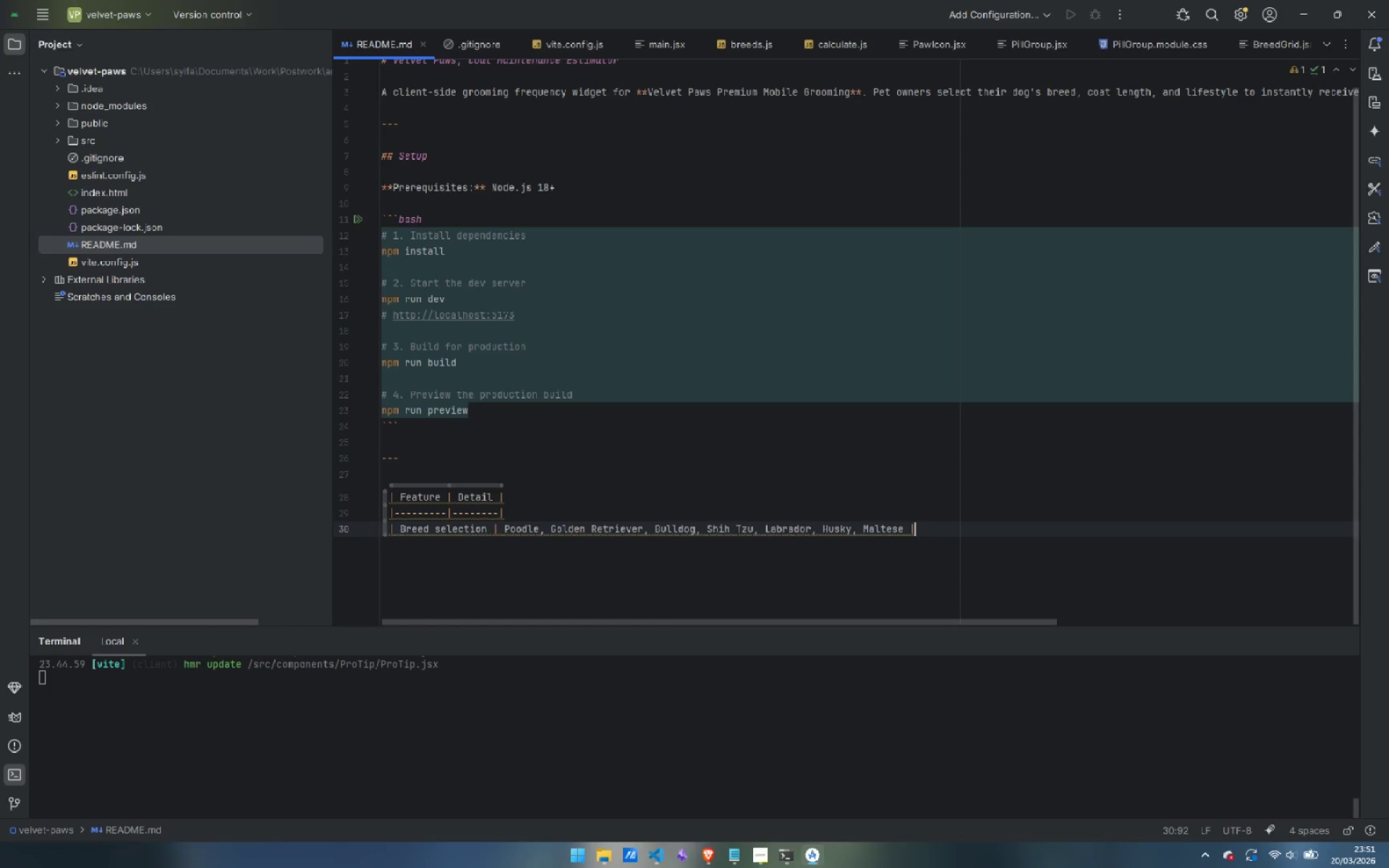 
key(Enter)
 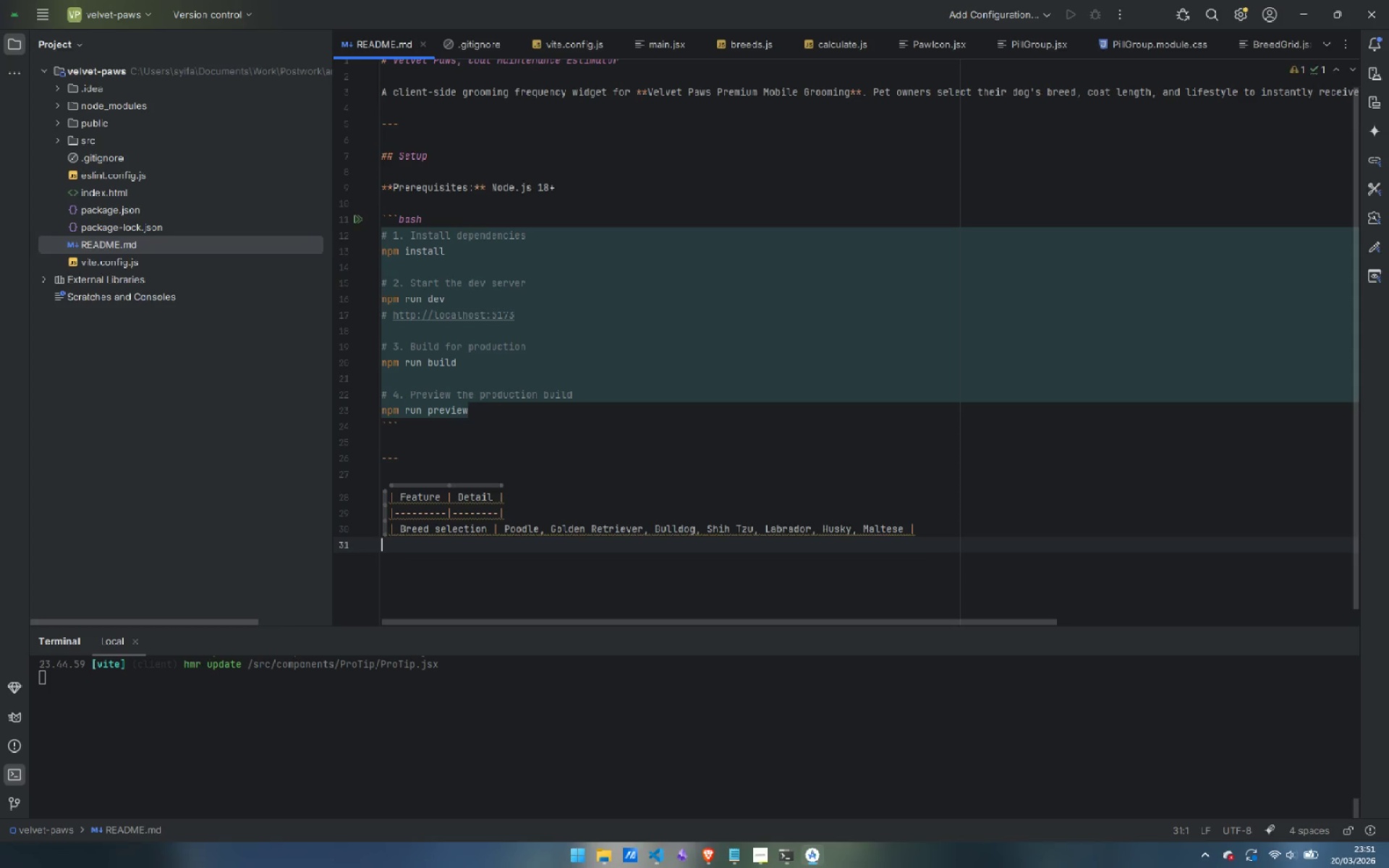 
type(| Coat length | Short / Medium / Long |)
 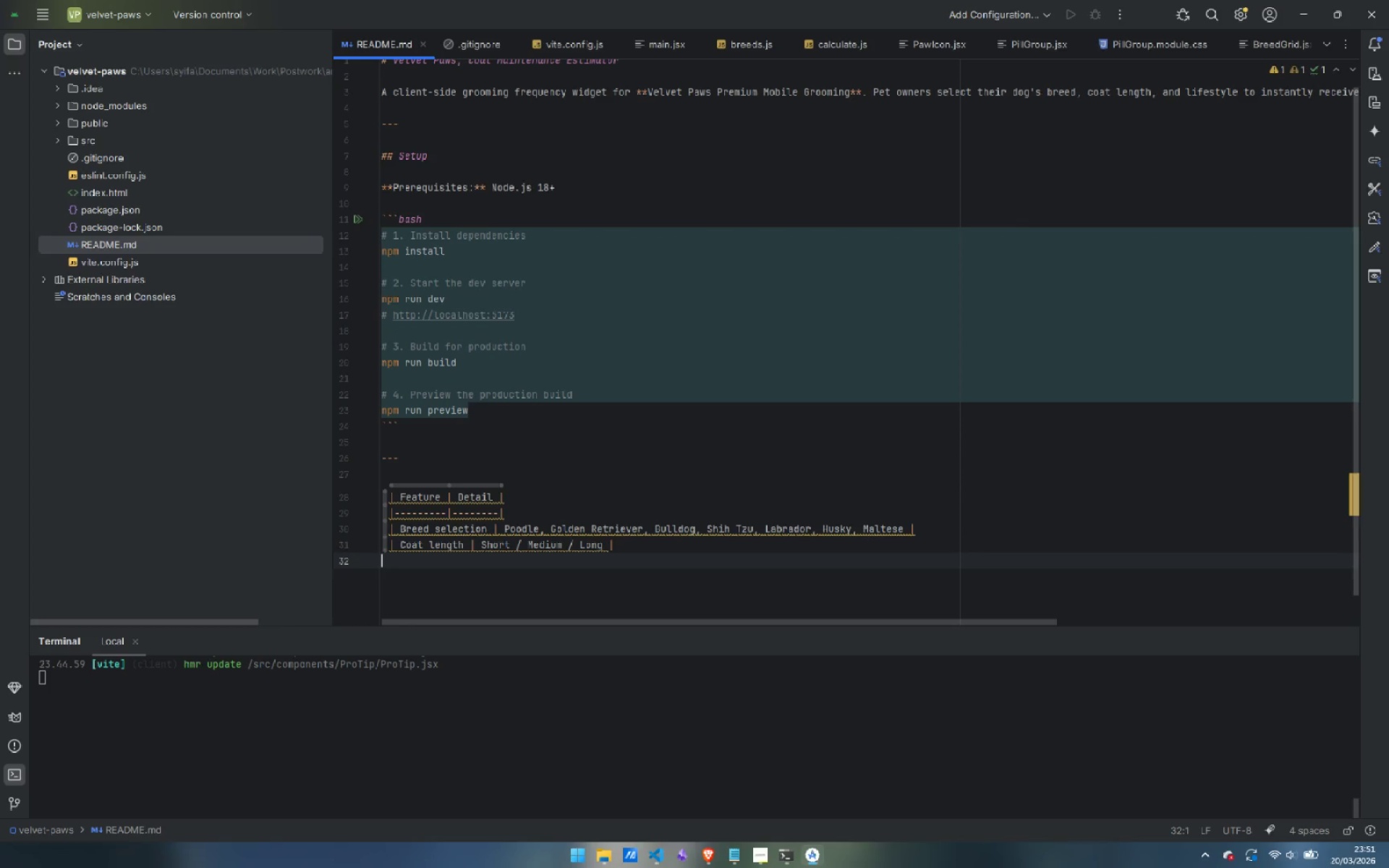 
 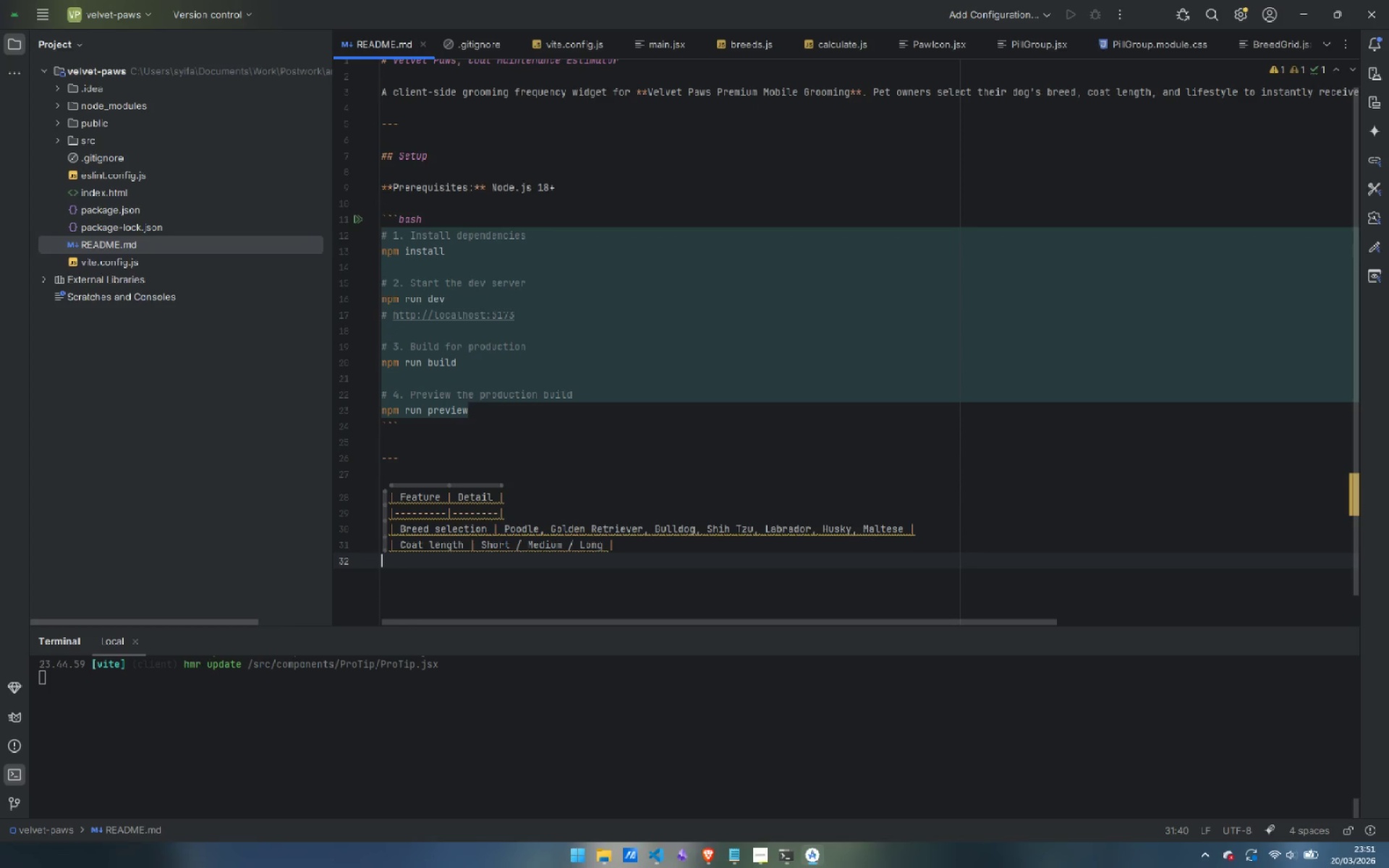 
key(Enter)
 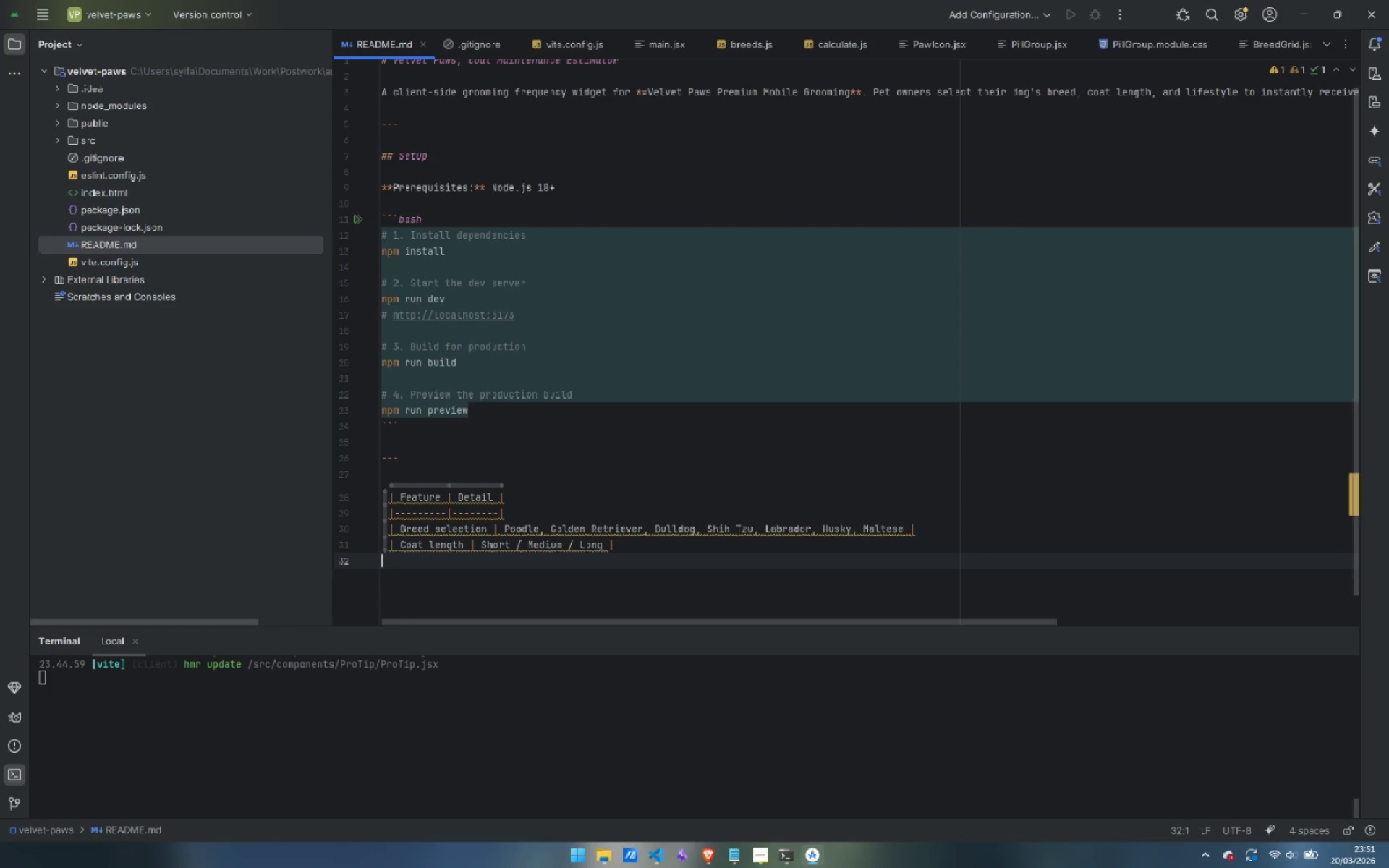 
type(| Lifes)
key(Backspace)
type(style | n)
key(Backspace)
type(Indoor Only / Active & Muddy |)
 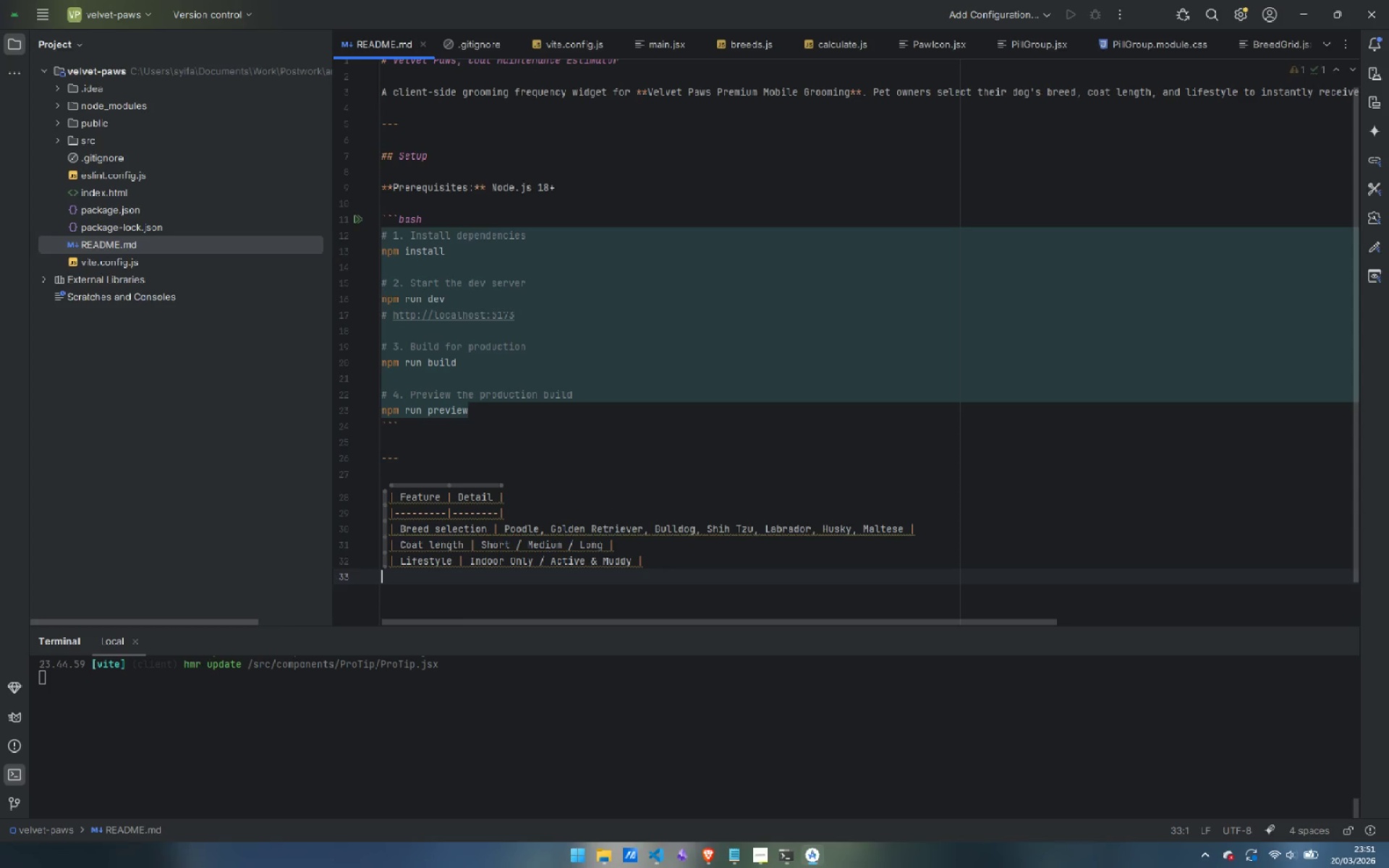 
 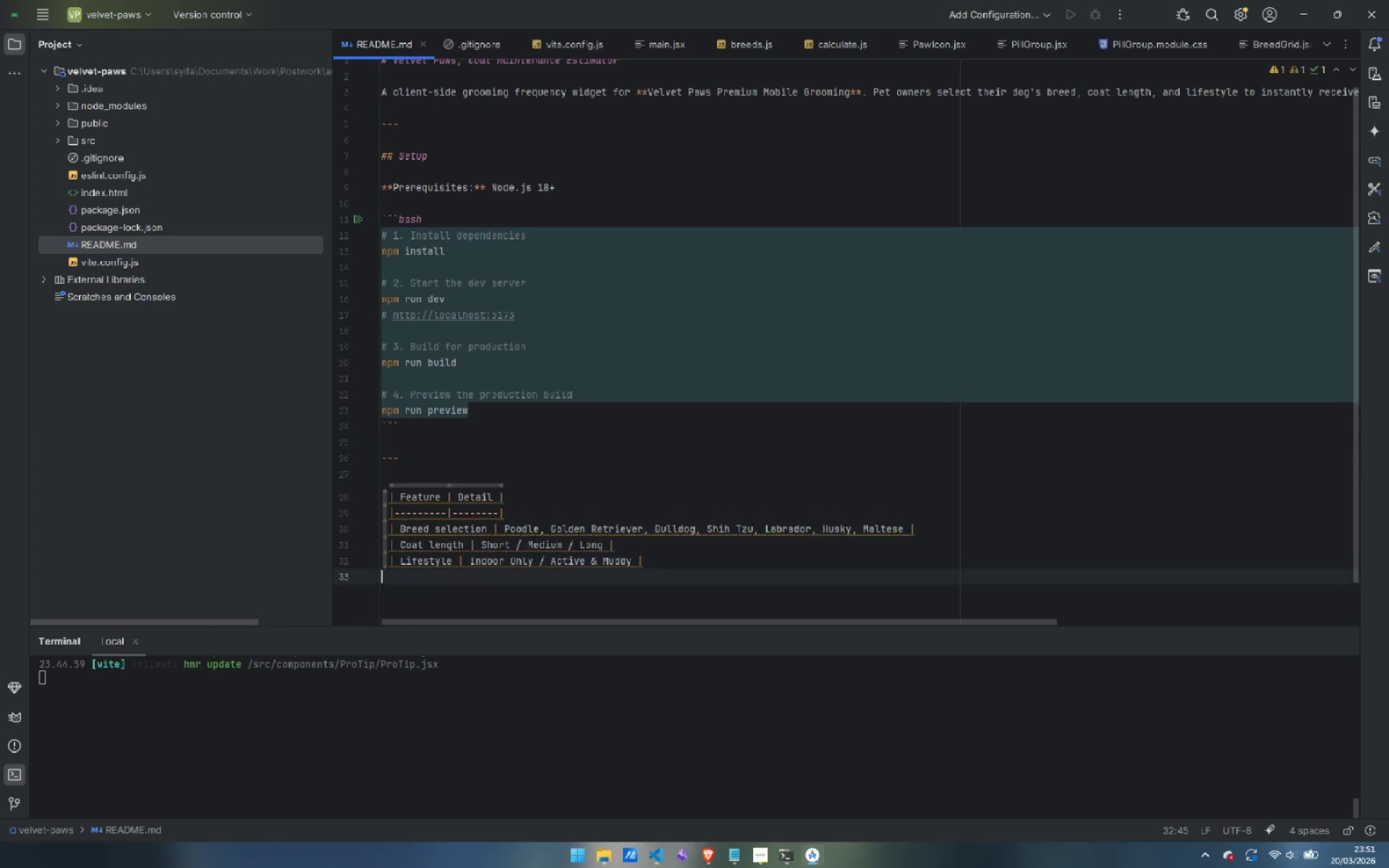 
key(Enter)
 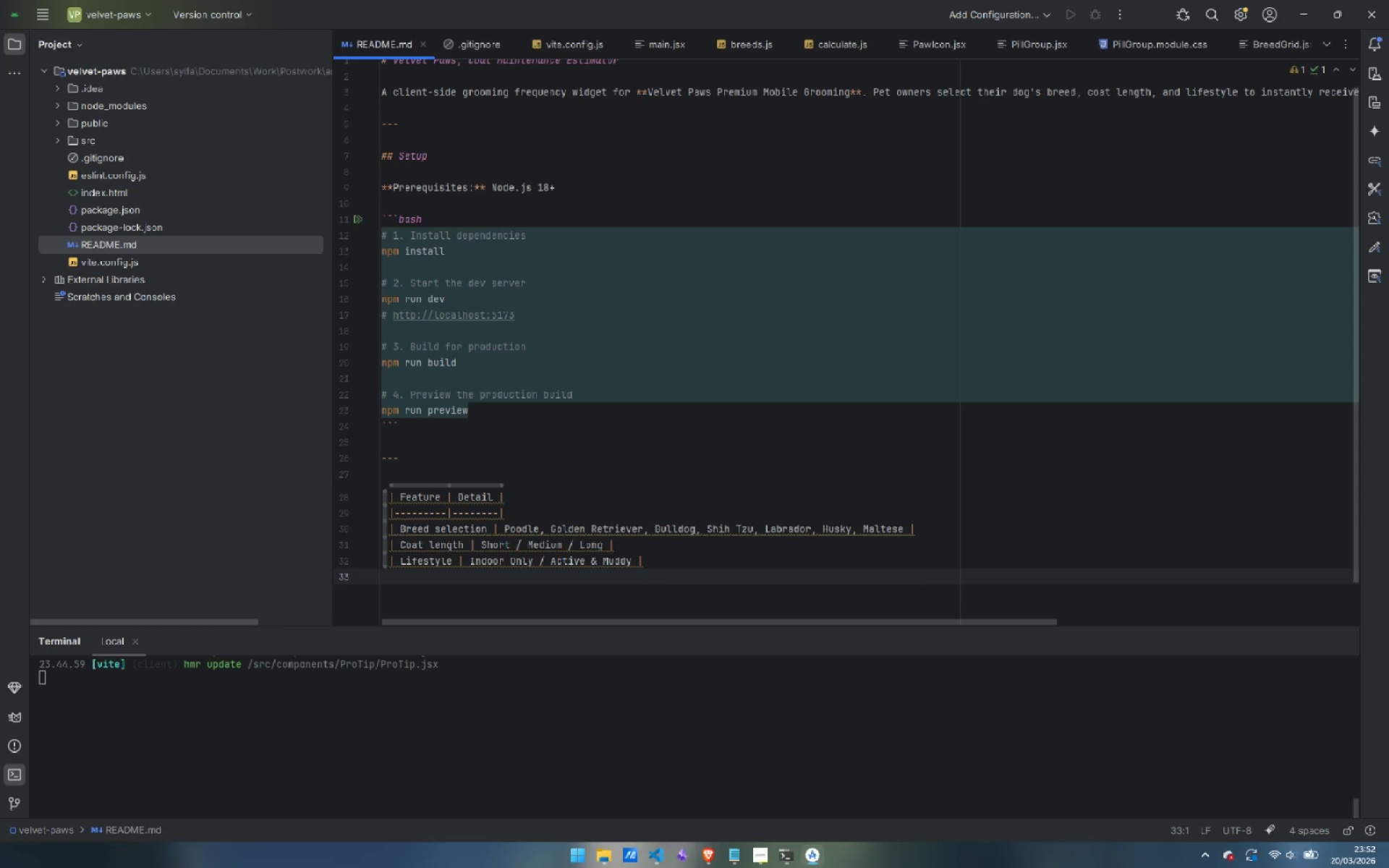 
key(Shift+Backslash)
 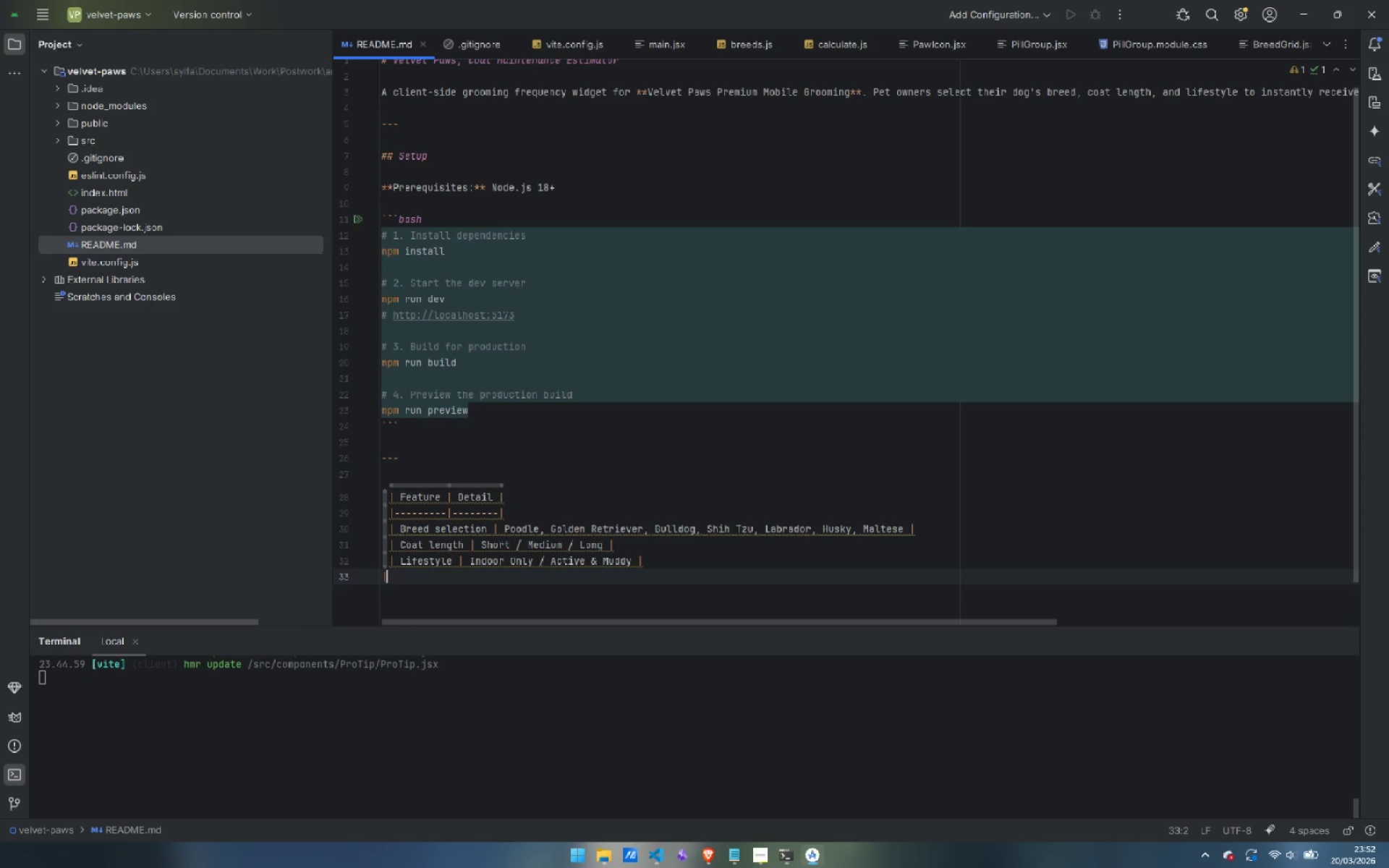 
key(Space)
 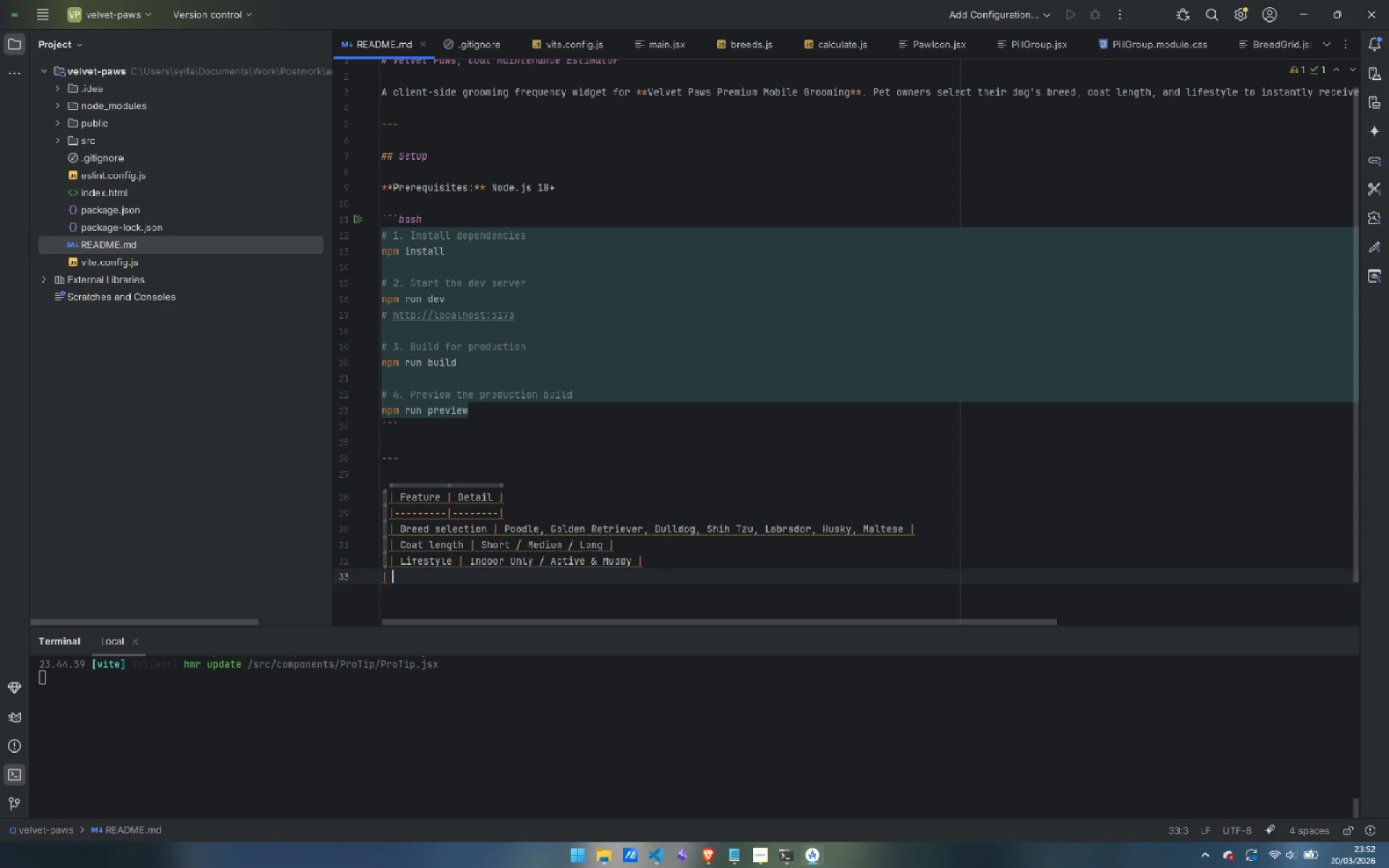 
type(Grooming interval | )
 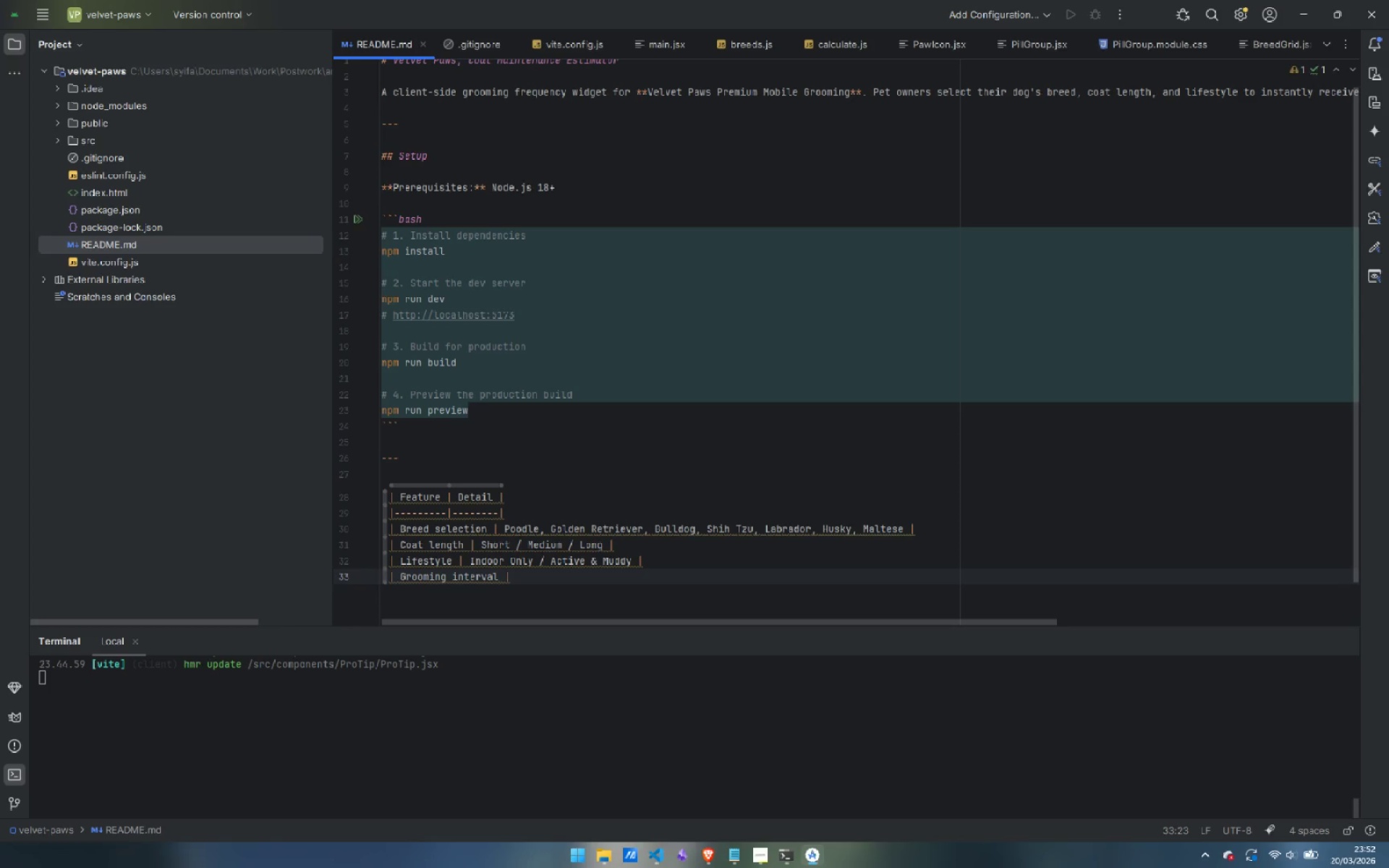 
wait(5.64)
 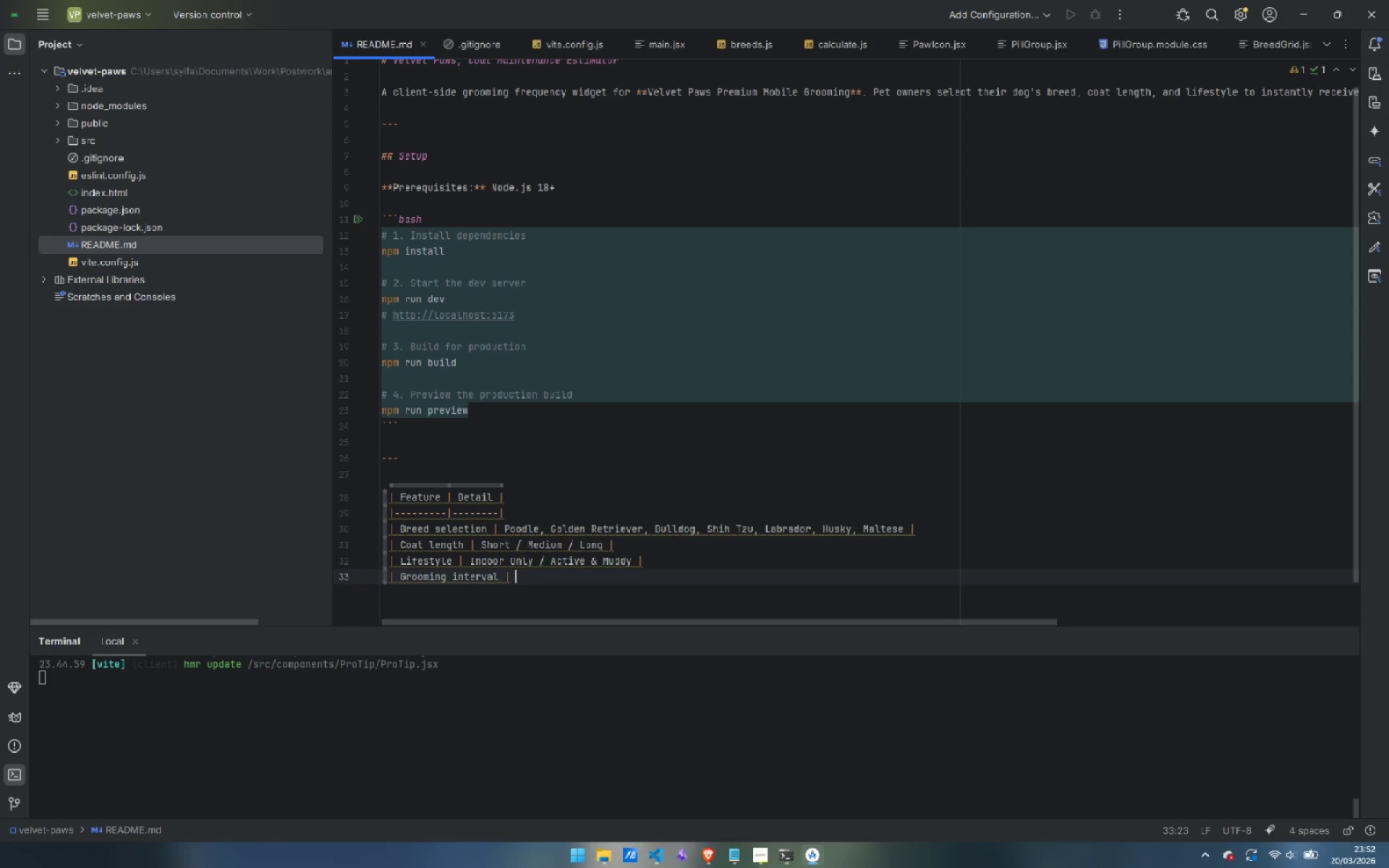 
type(Displayed as )
 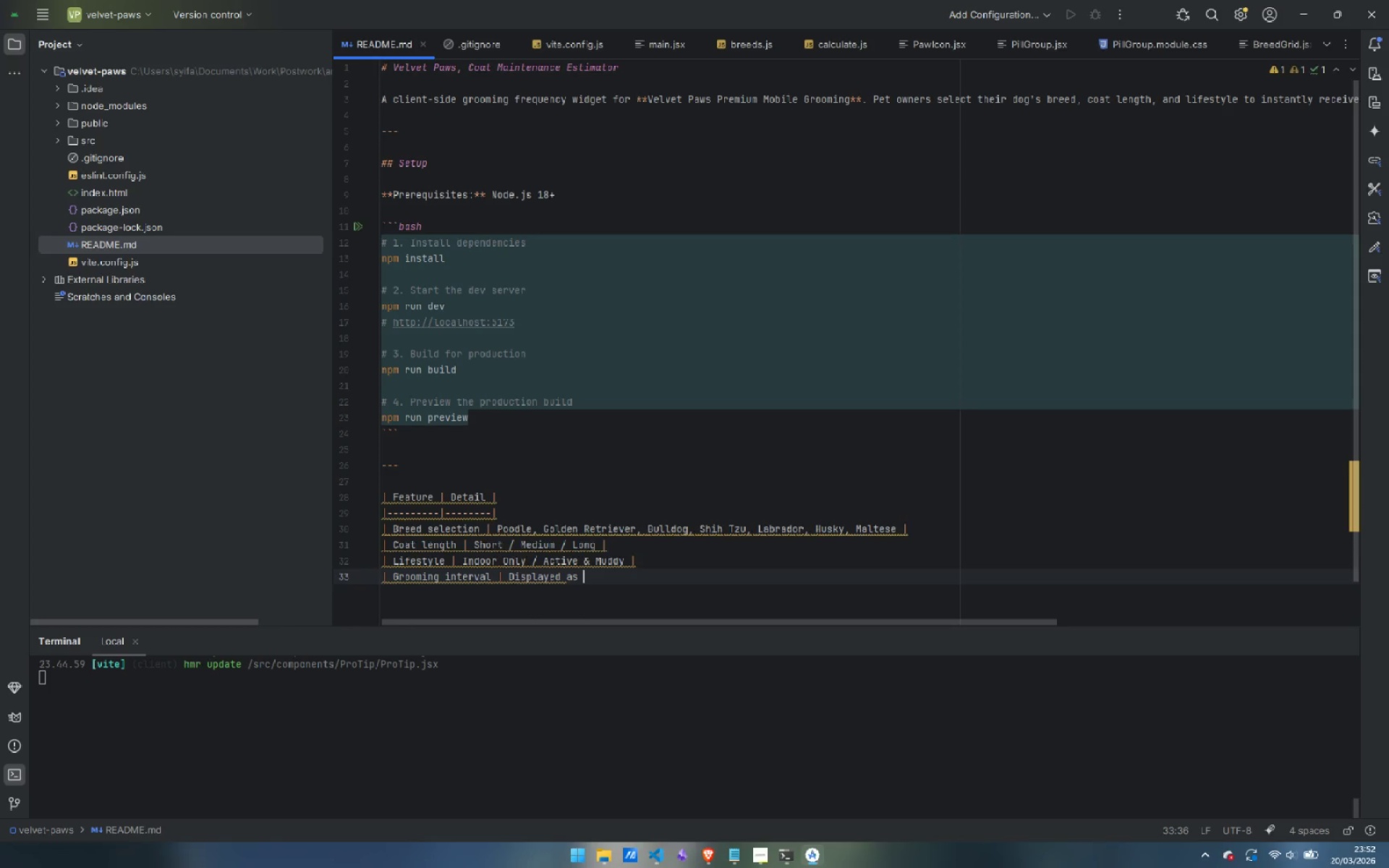 
key(Shift+Enter)
 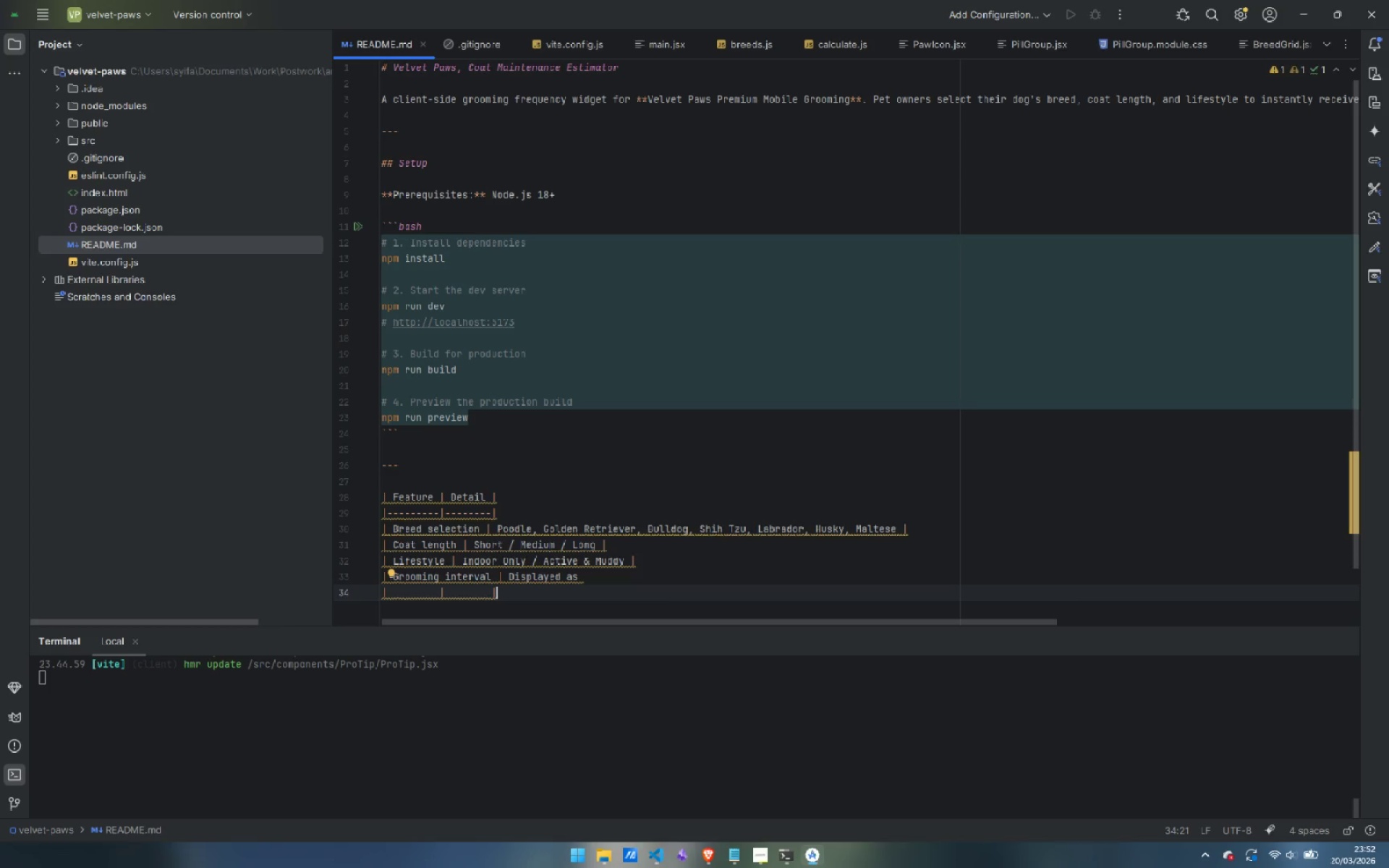 
key(Control+ControlLeft)
 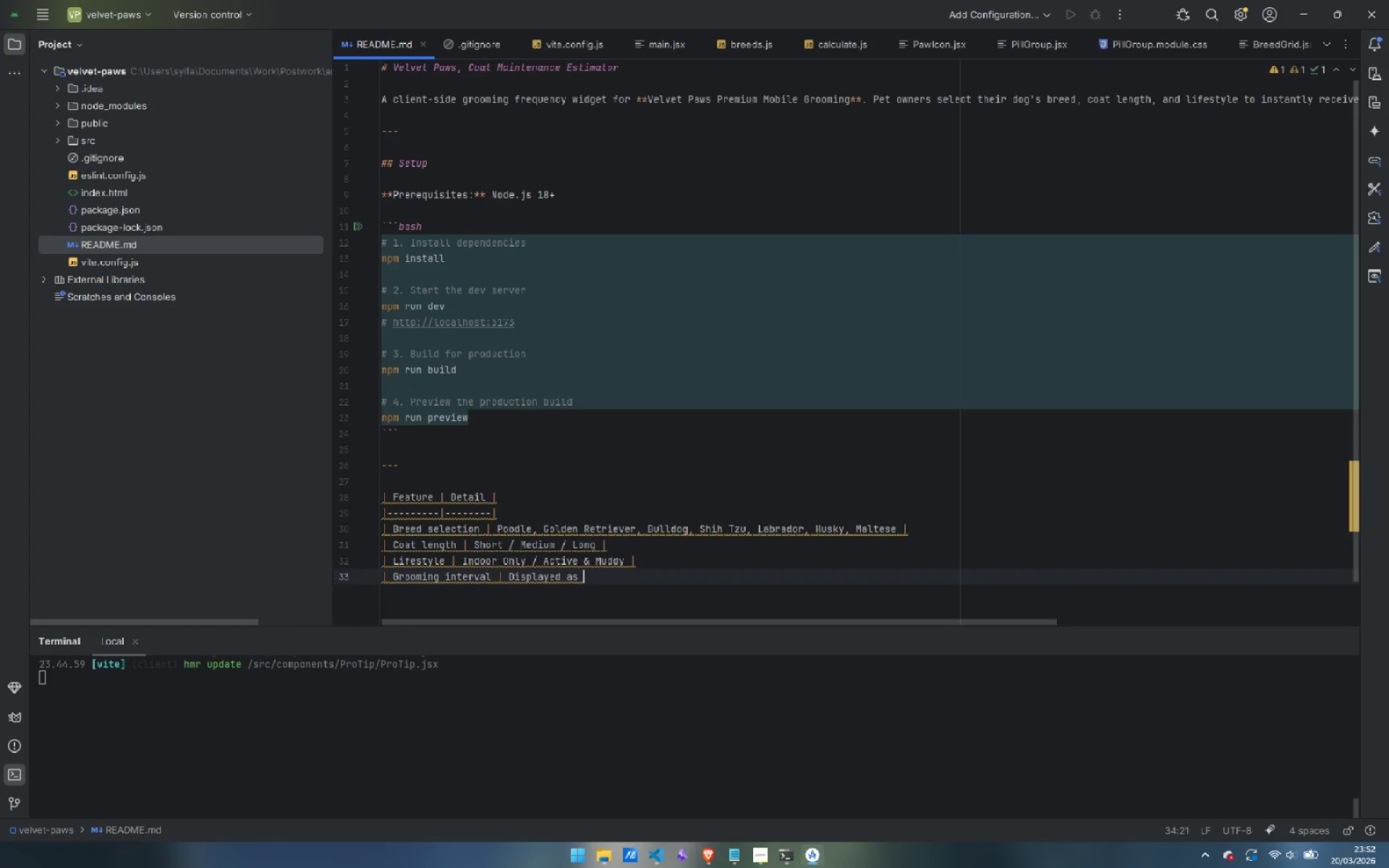 
key(Control+Z)
 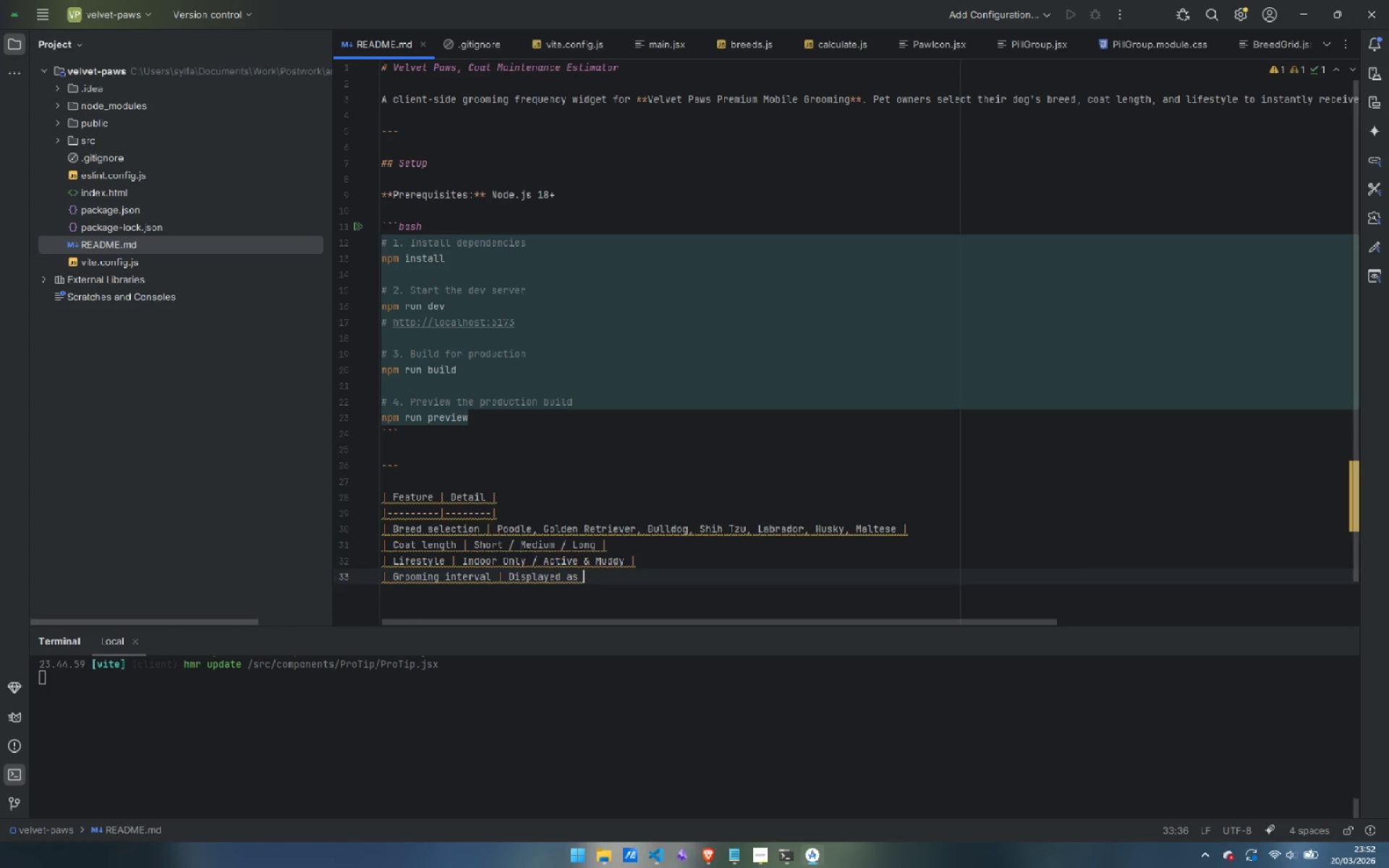 
type("Every)
 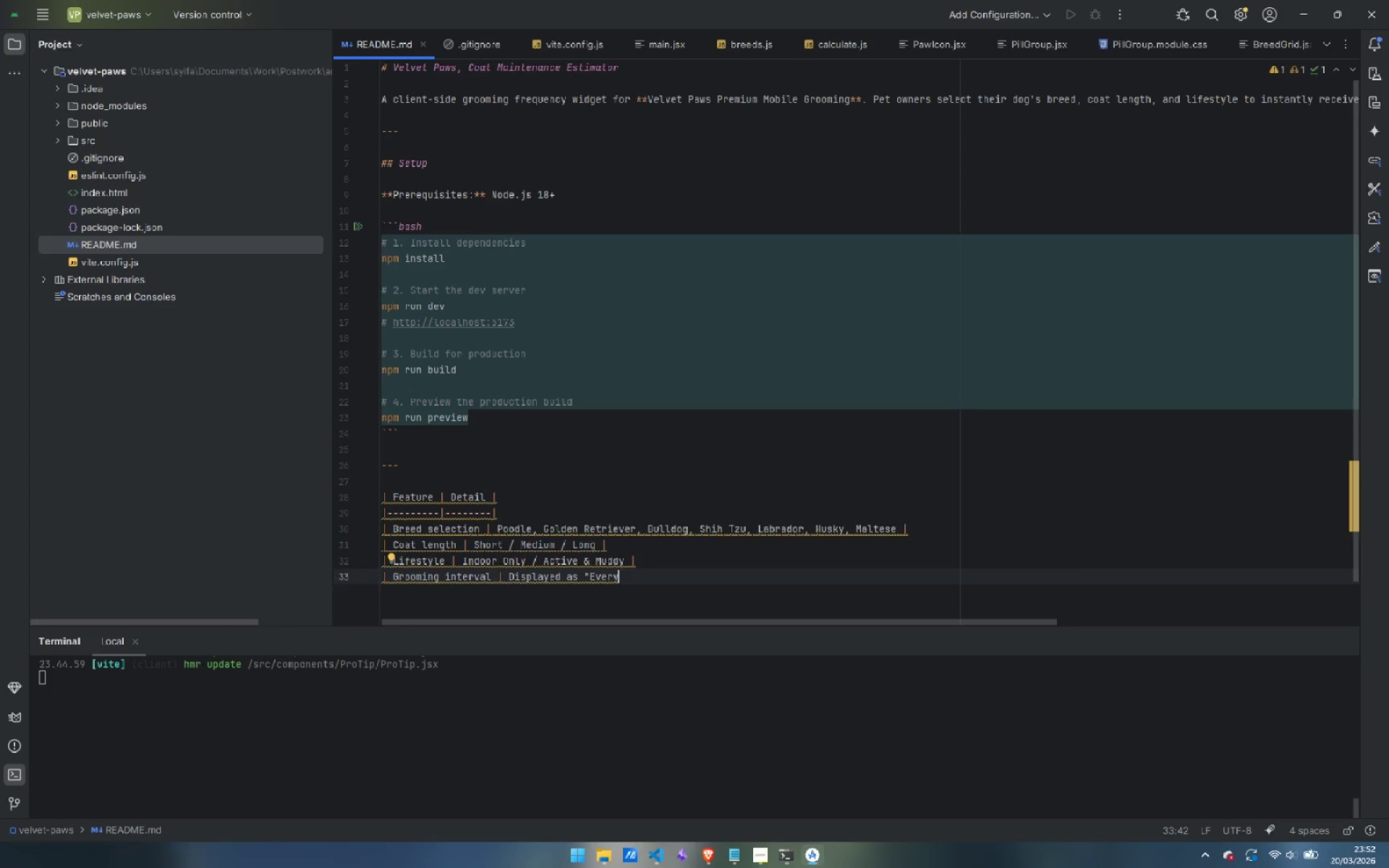 
type( X weeks" )
key(Backspace)
type(, minu)
key(Backspace)
type(imum 2 weeks |)
 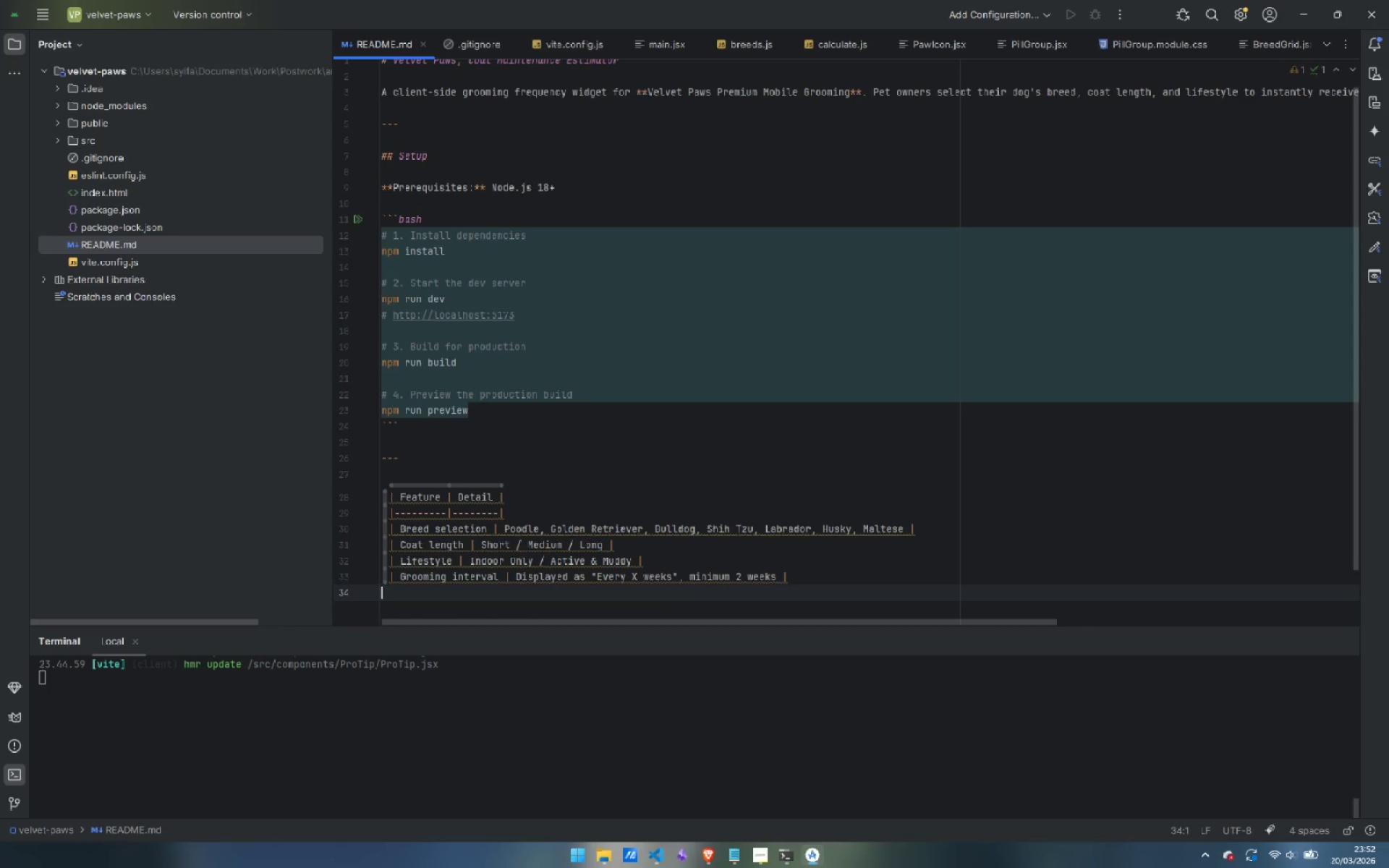 
 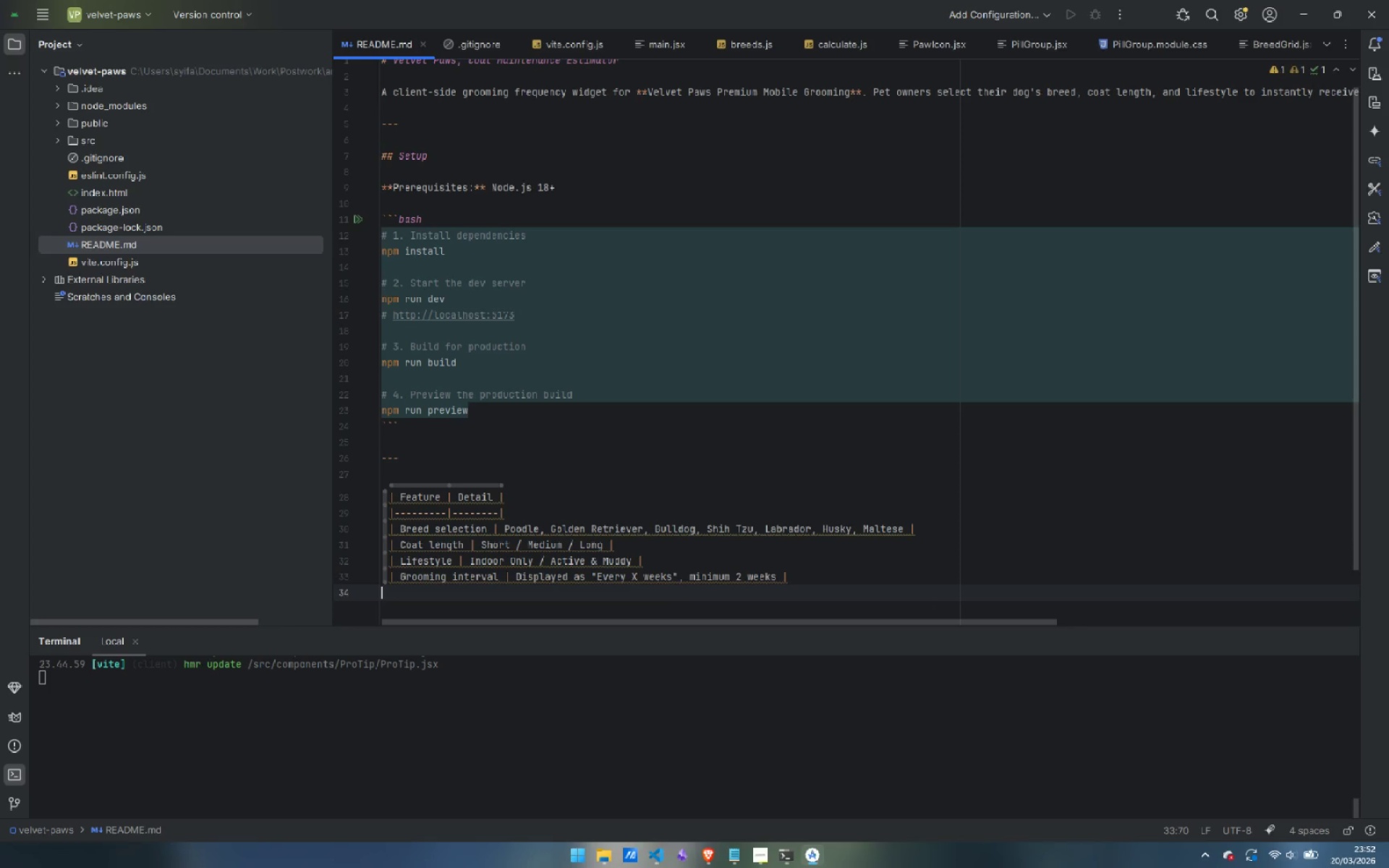 
key(Enter)
 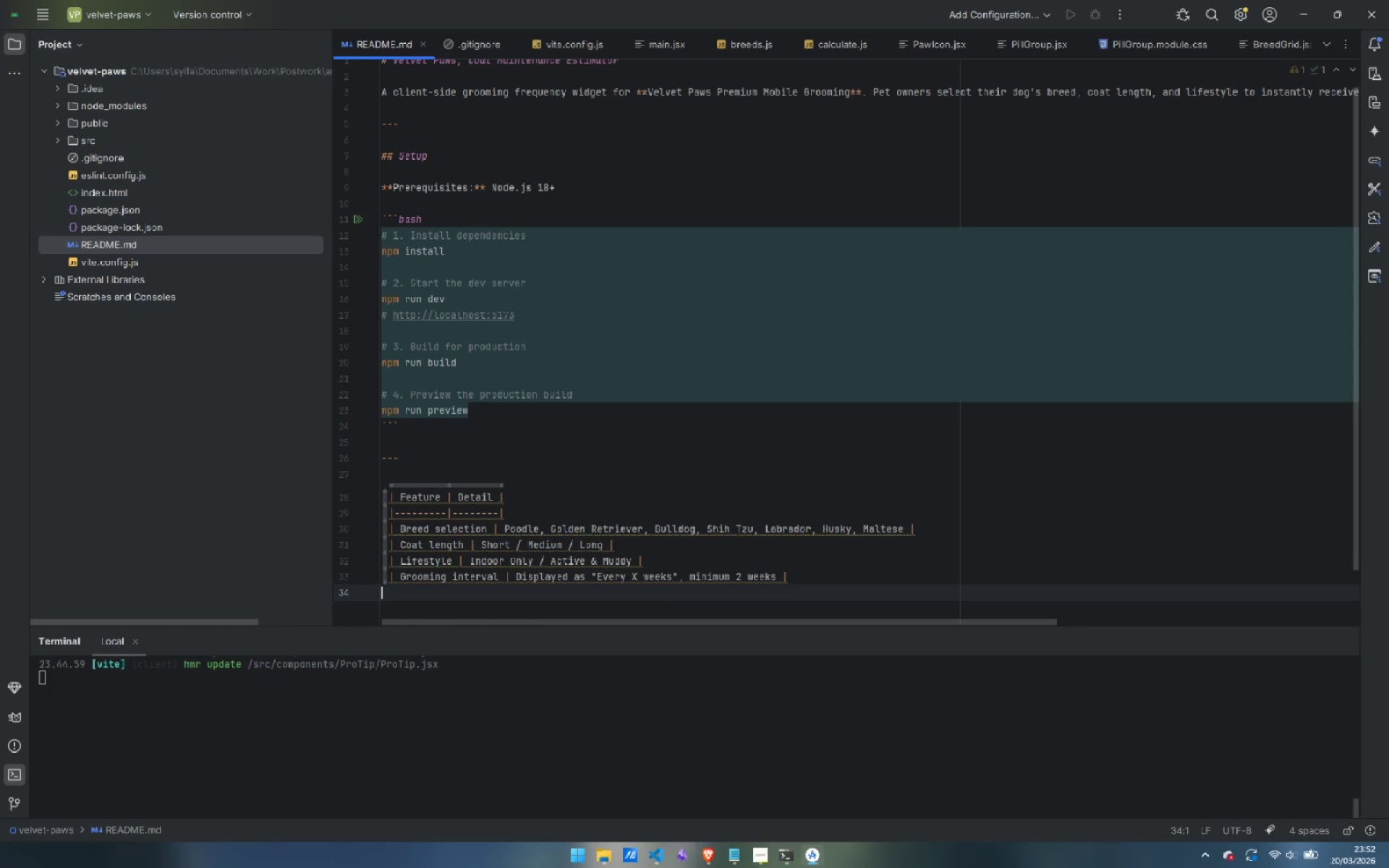 
type(| Difficulty rating | )
 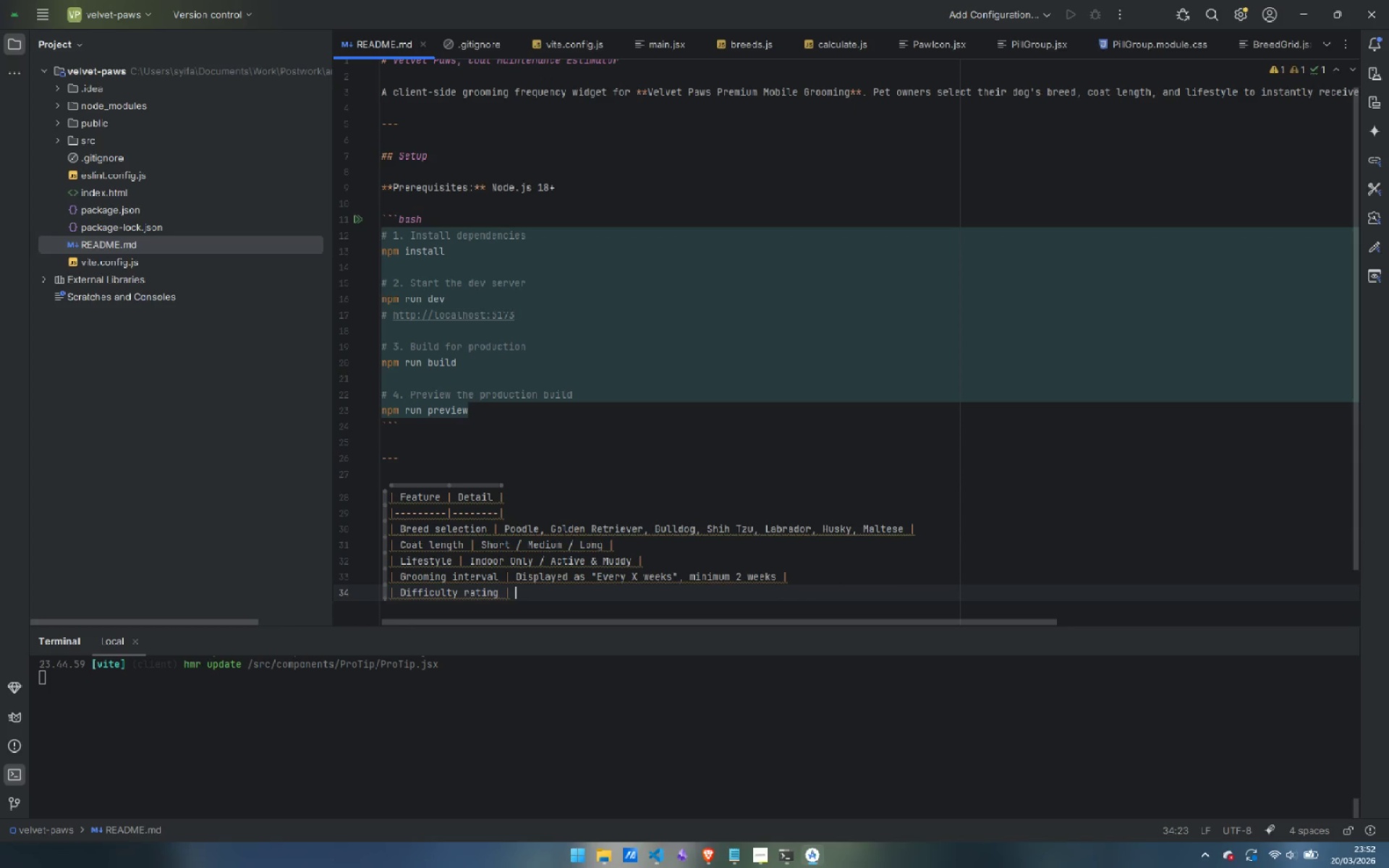 
type(1-5 filled paw icons with staggeded)
key(Backspace)
key(Backspace)
key(Backspace)
type(red CSS animation |)
 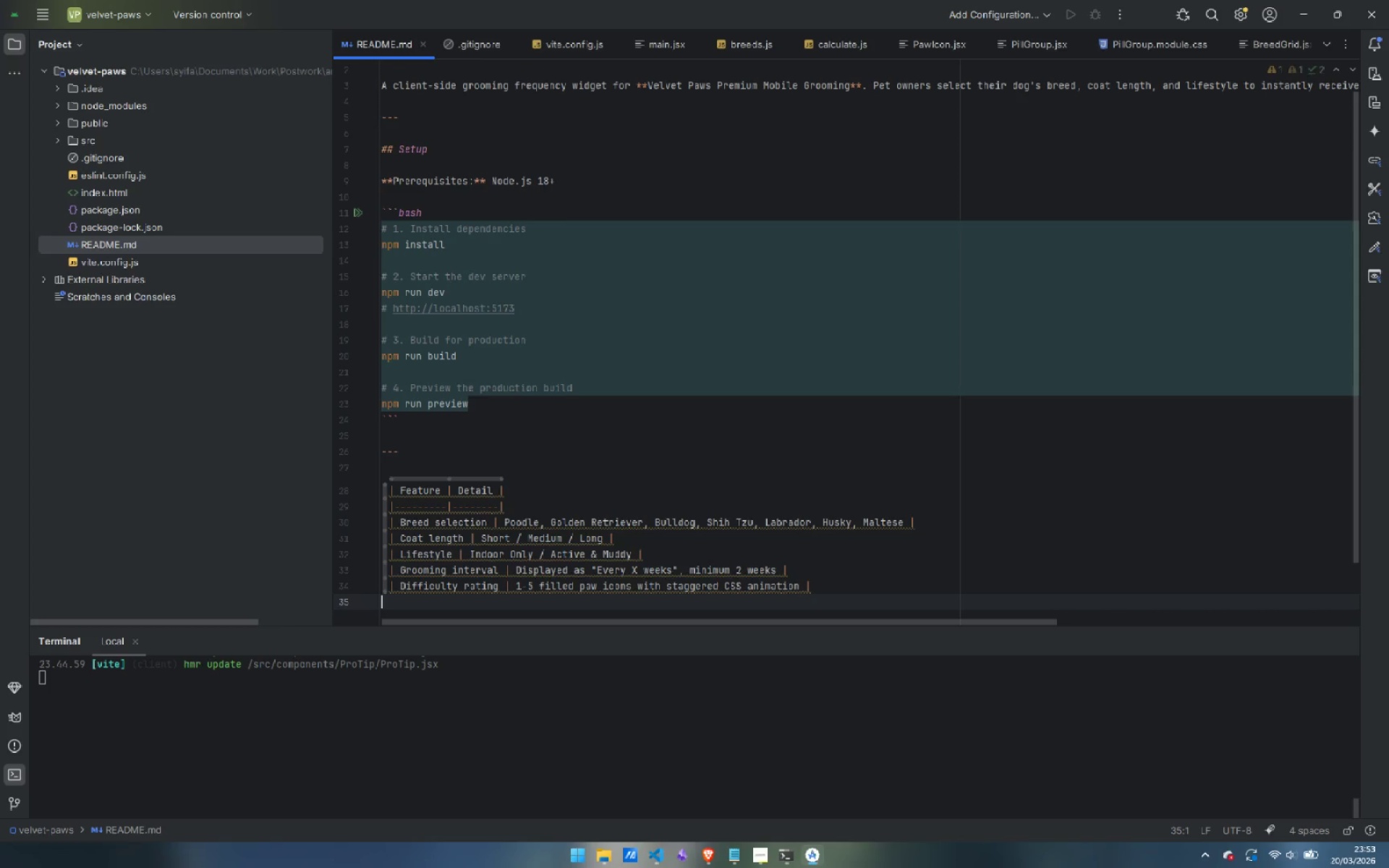 
 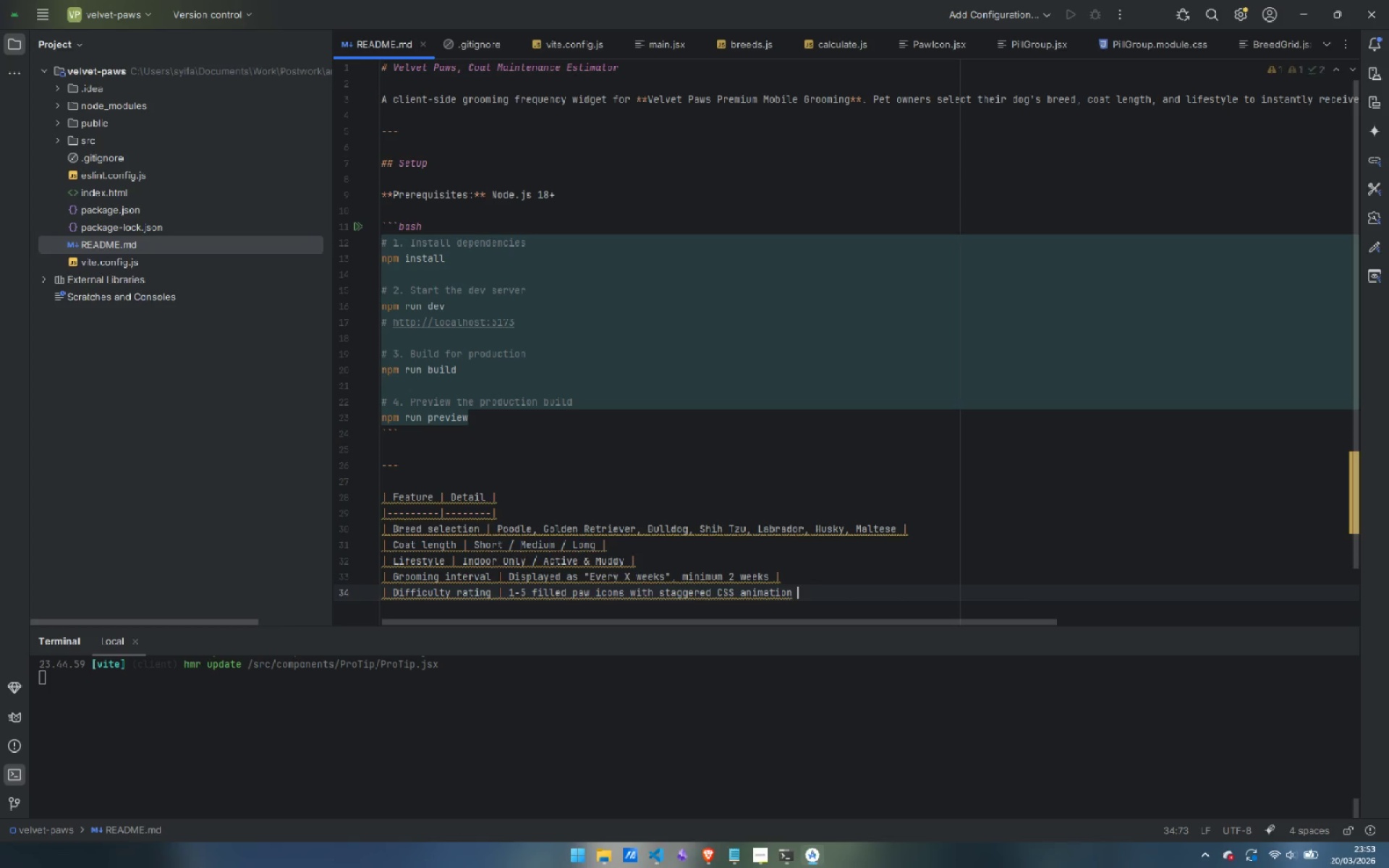 
key(Enter)
 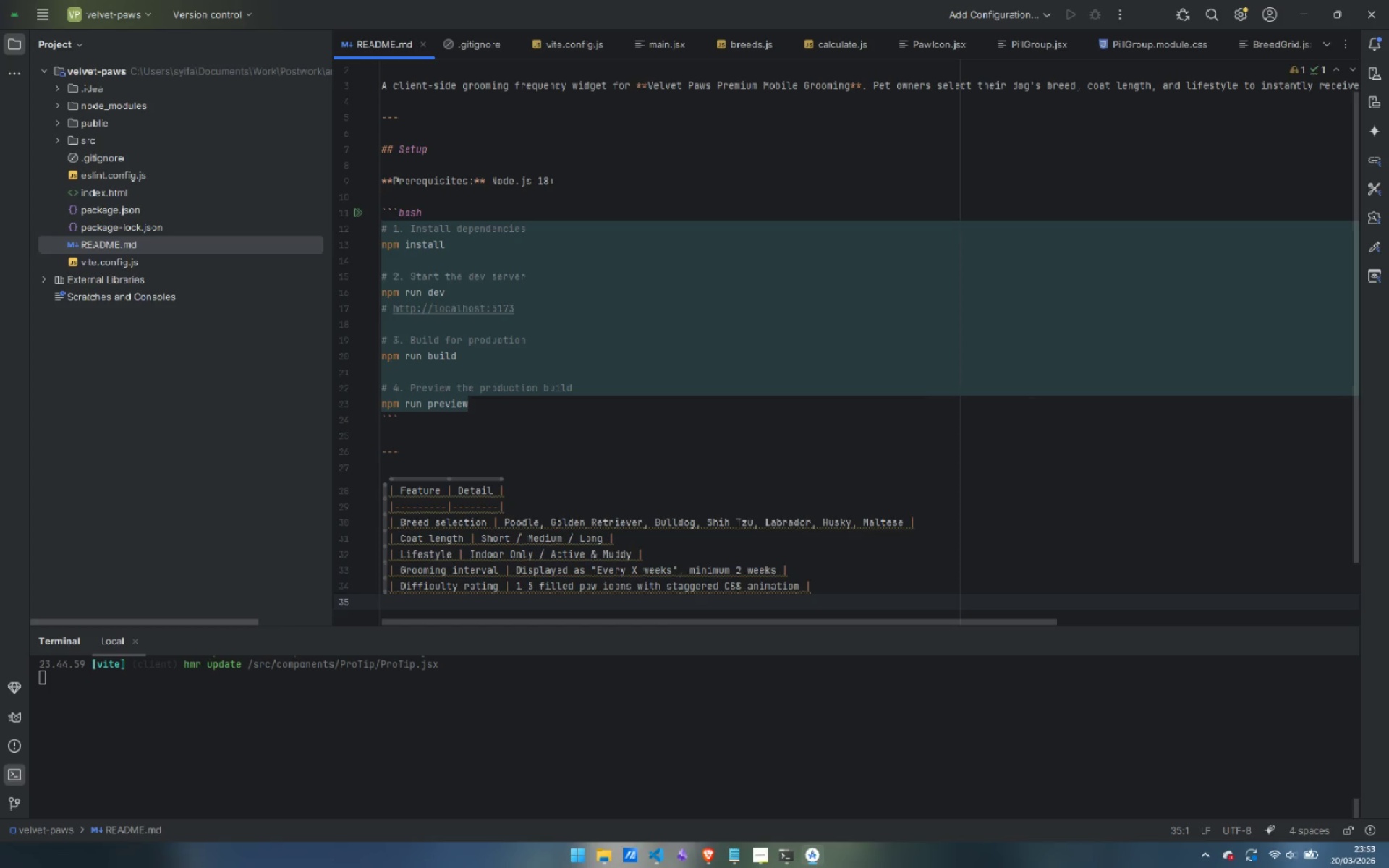 
wait(6.92)
 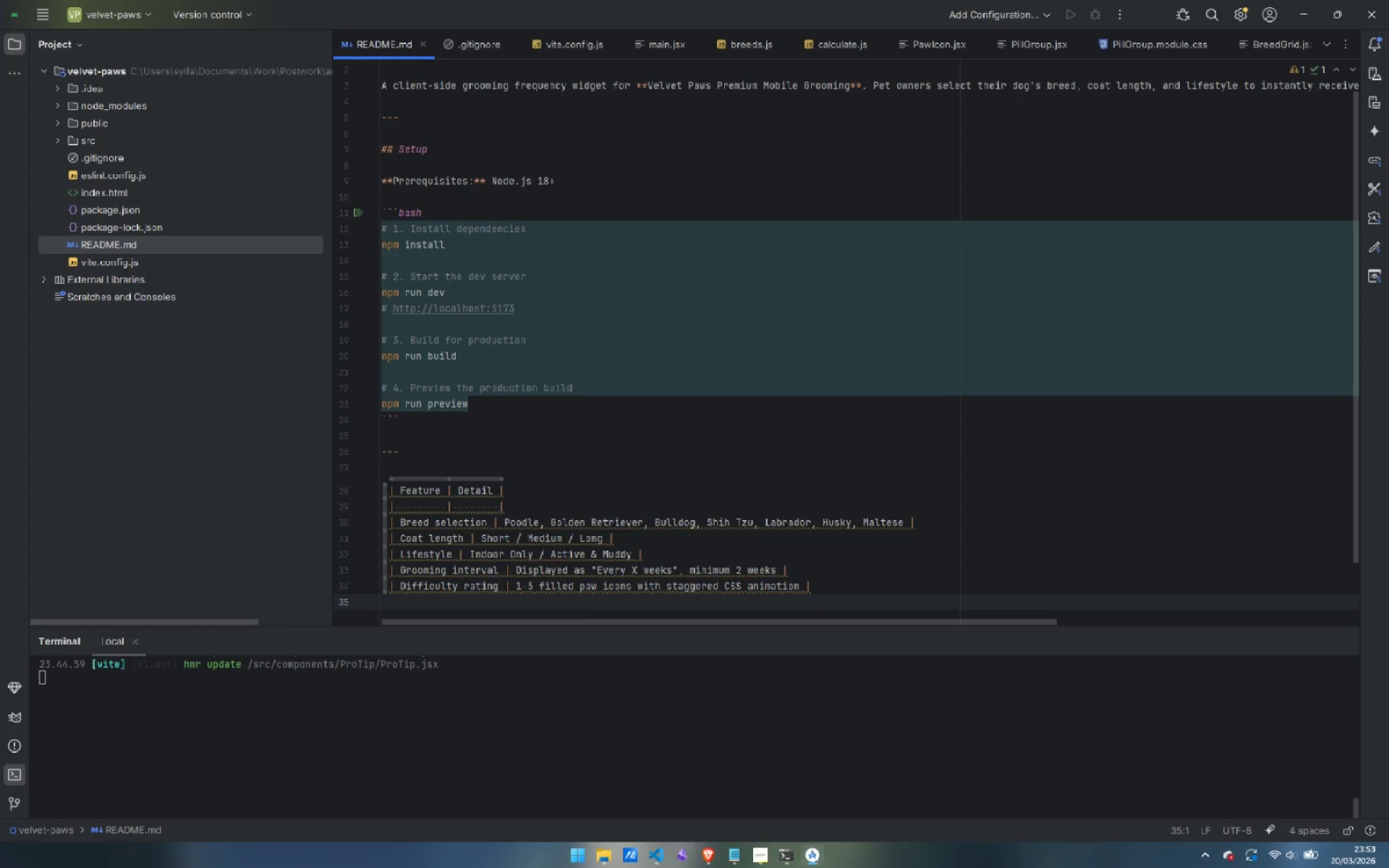 
type(| Pro Tip Box | Shown automatically when difficulty >= 4 )
key(Backspace)
type(, wiht )
key(Backspace)
key(Backspace)
key(Backspace)
type(th breed-)
key(Backspace)
type(-spes)
key(Backspace)
type(cifiic )
key(Backspace)
key(Backspace)
key(Backspace)
type(c advice |)
 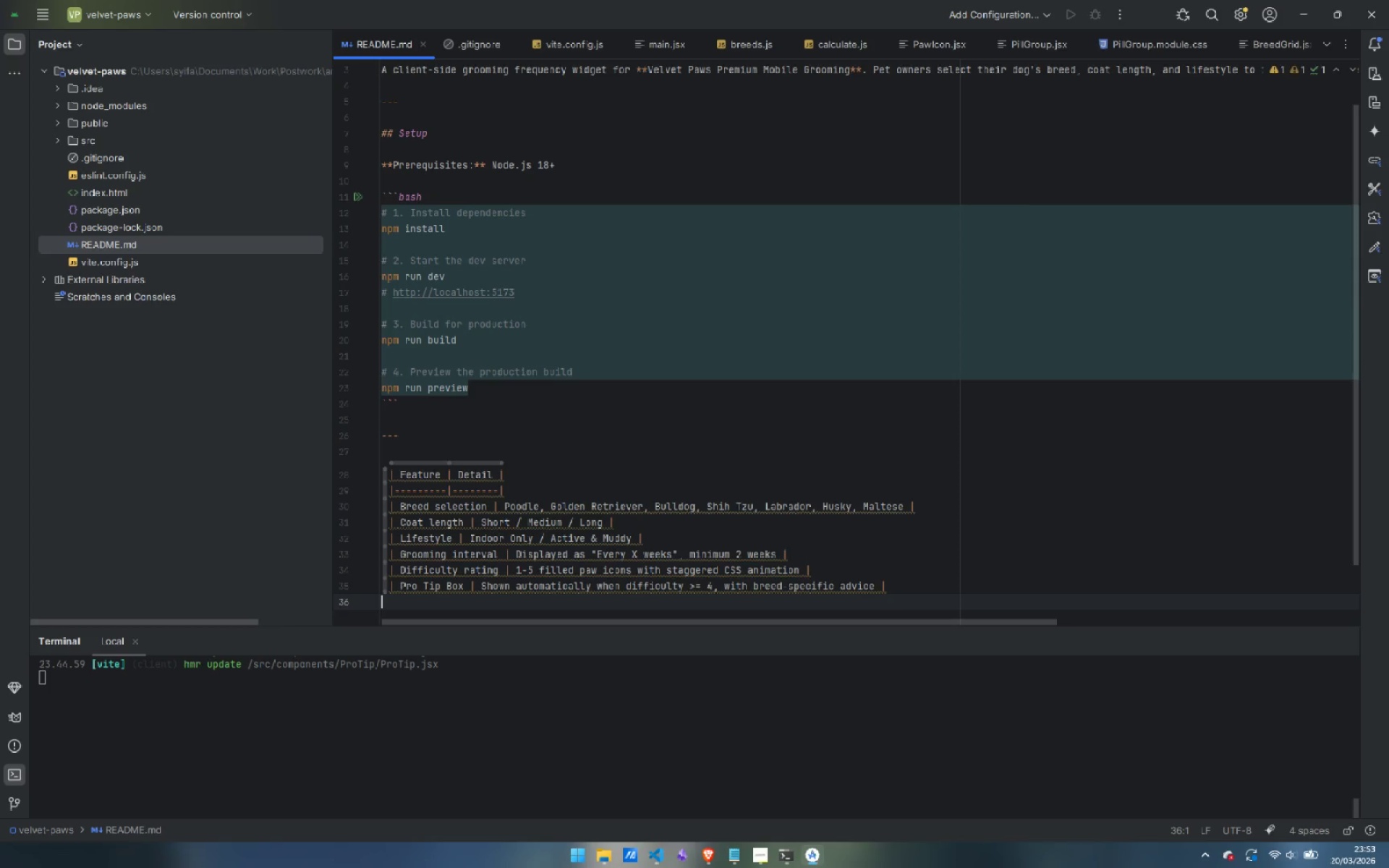 
 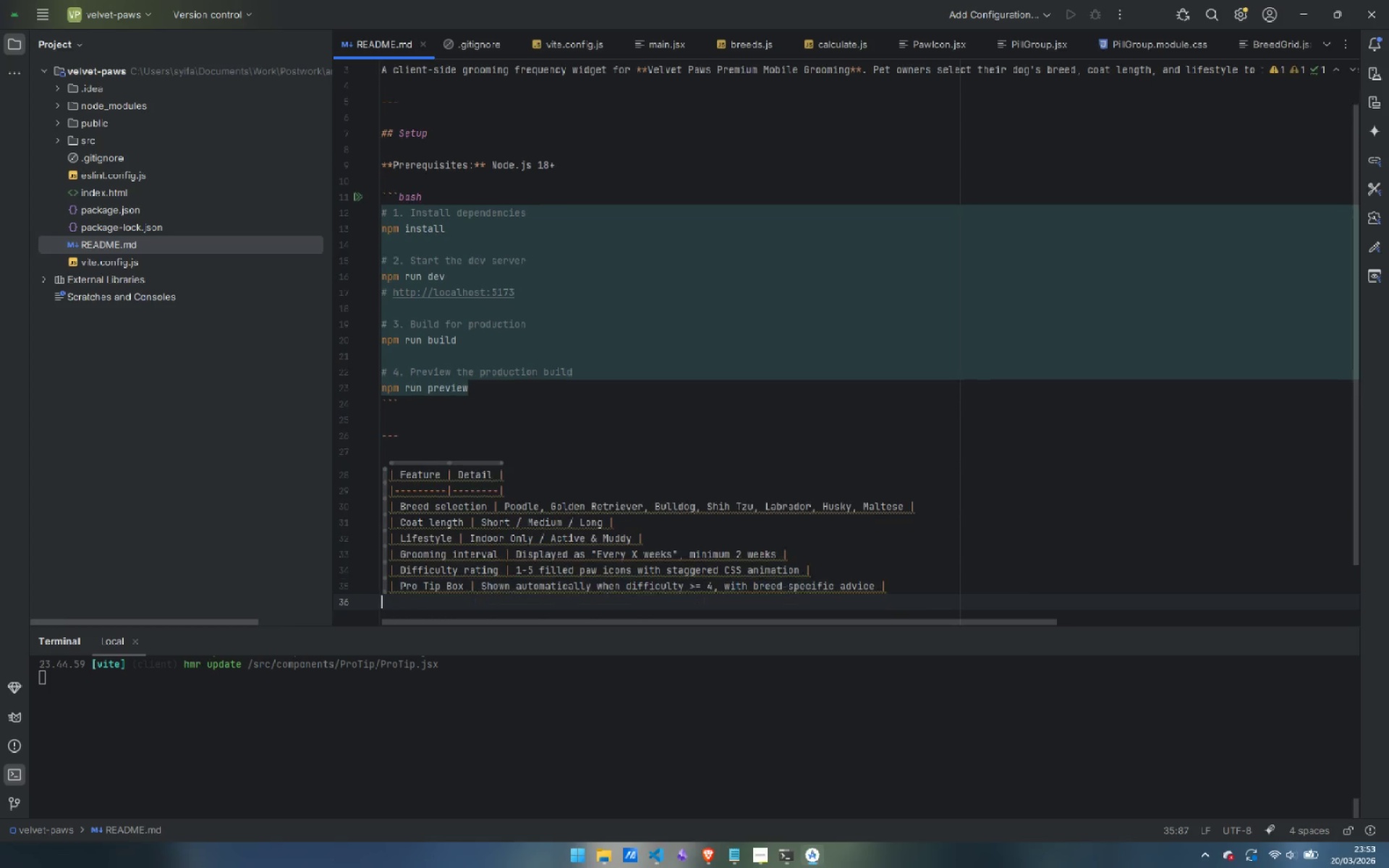 
key(Enter)
 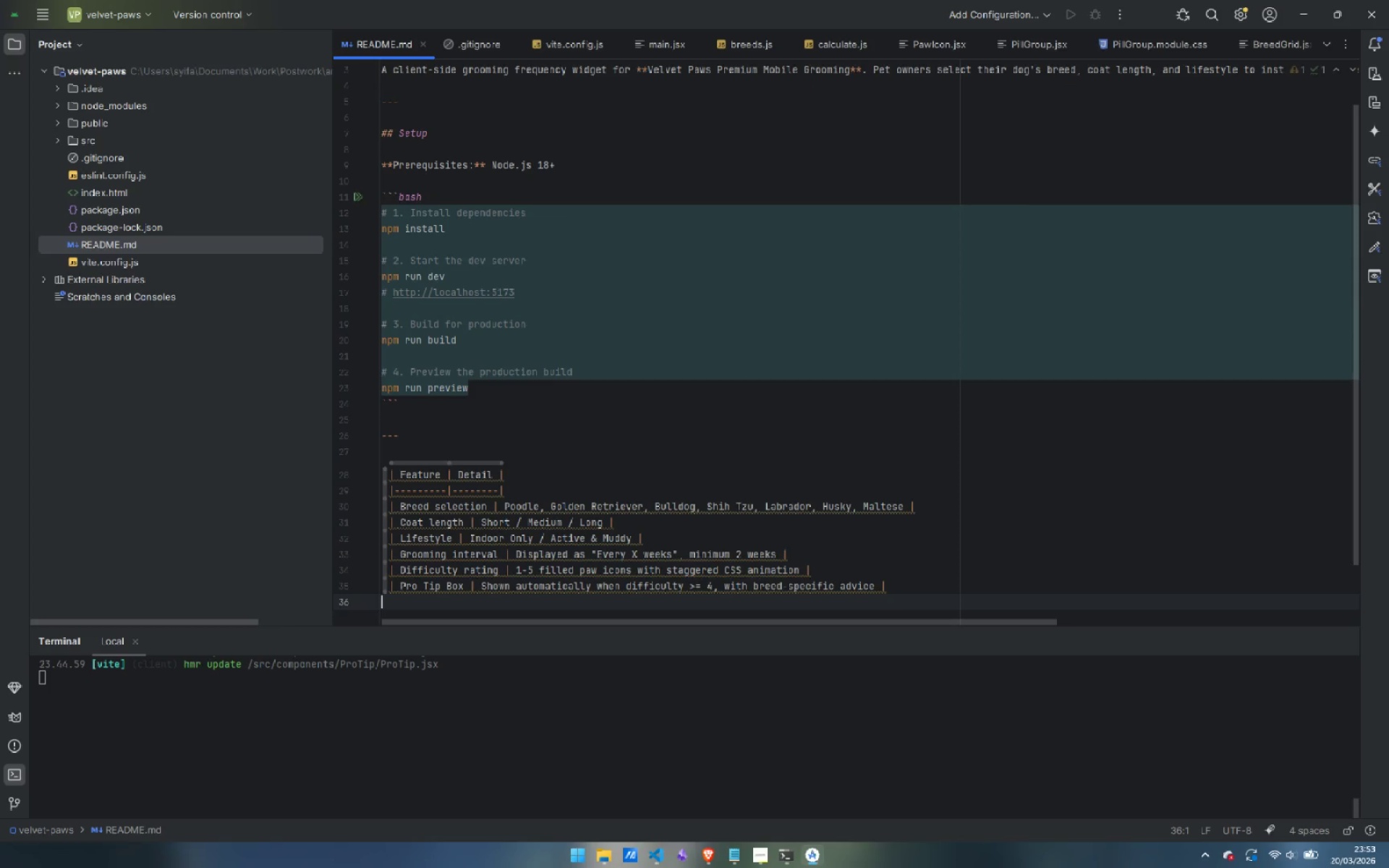 
key(Shift+Backslash)
 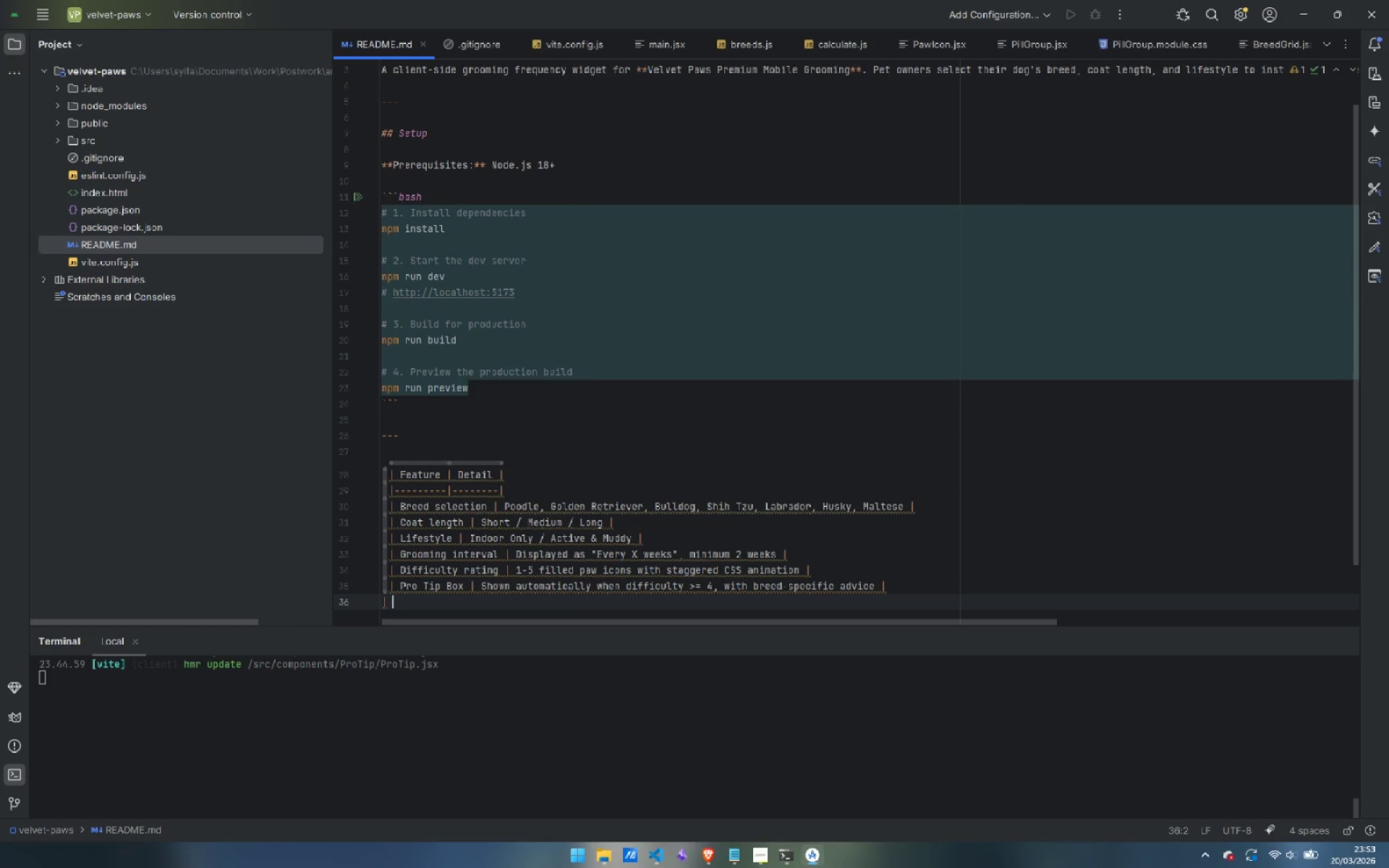 
key(Space)
 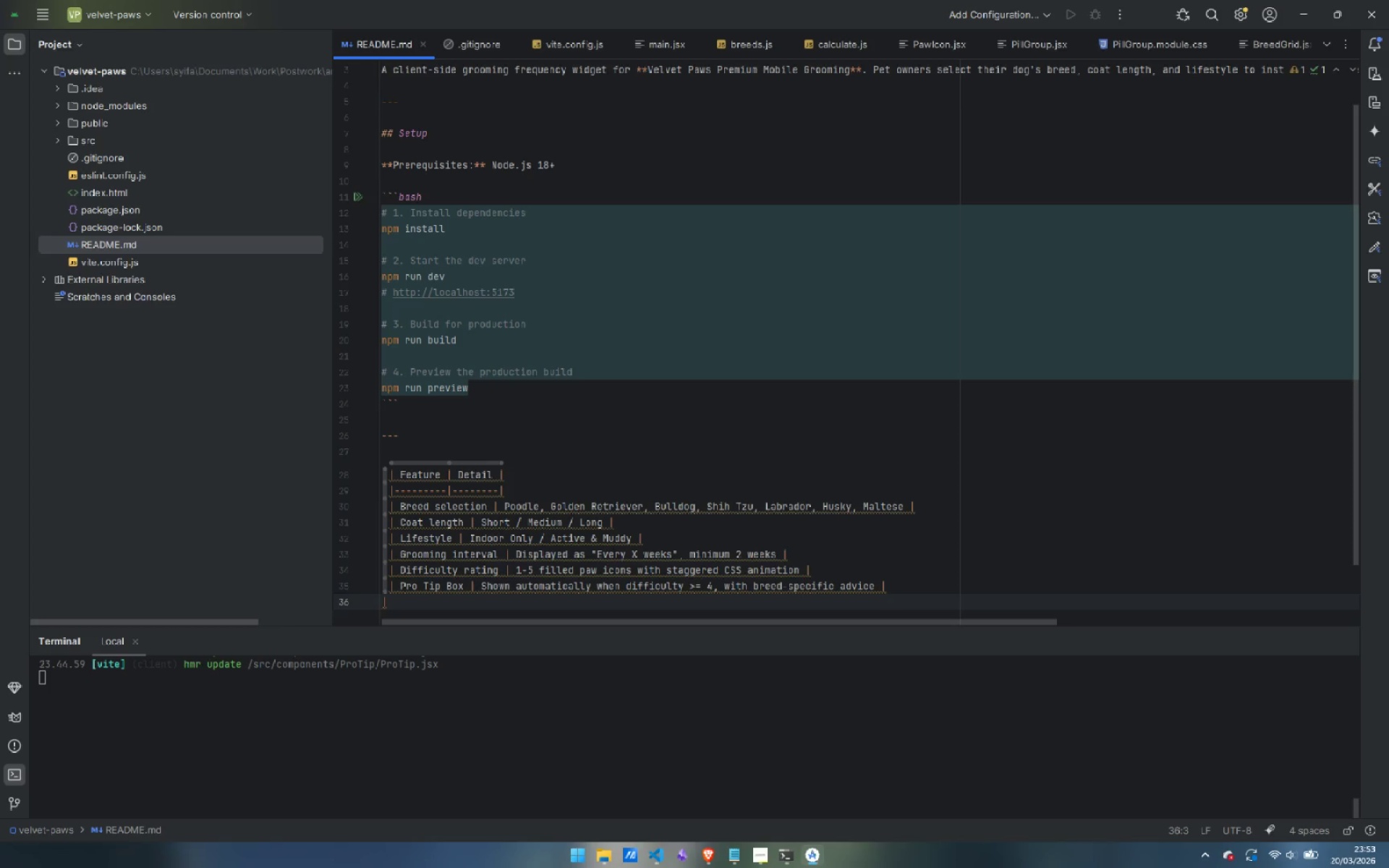 
type(Instn)
key(Backspace)
type(ant updates | Results recalculate )
 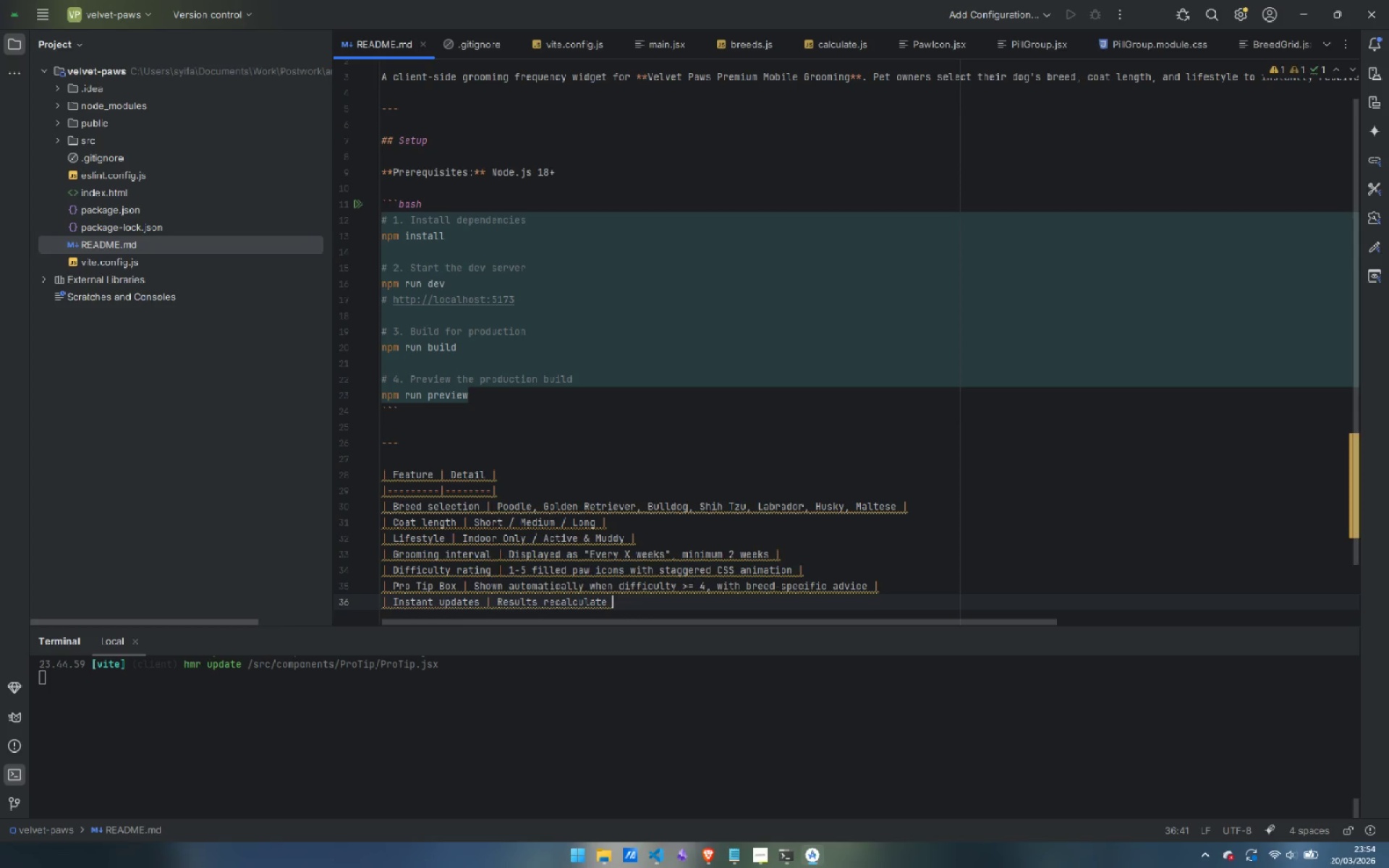 
type(on every input change via `useMemo` |)
 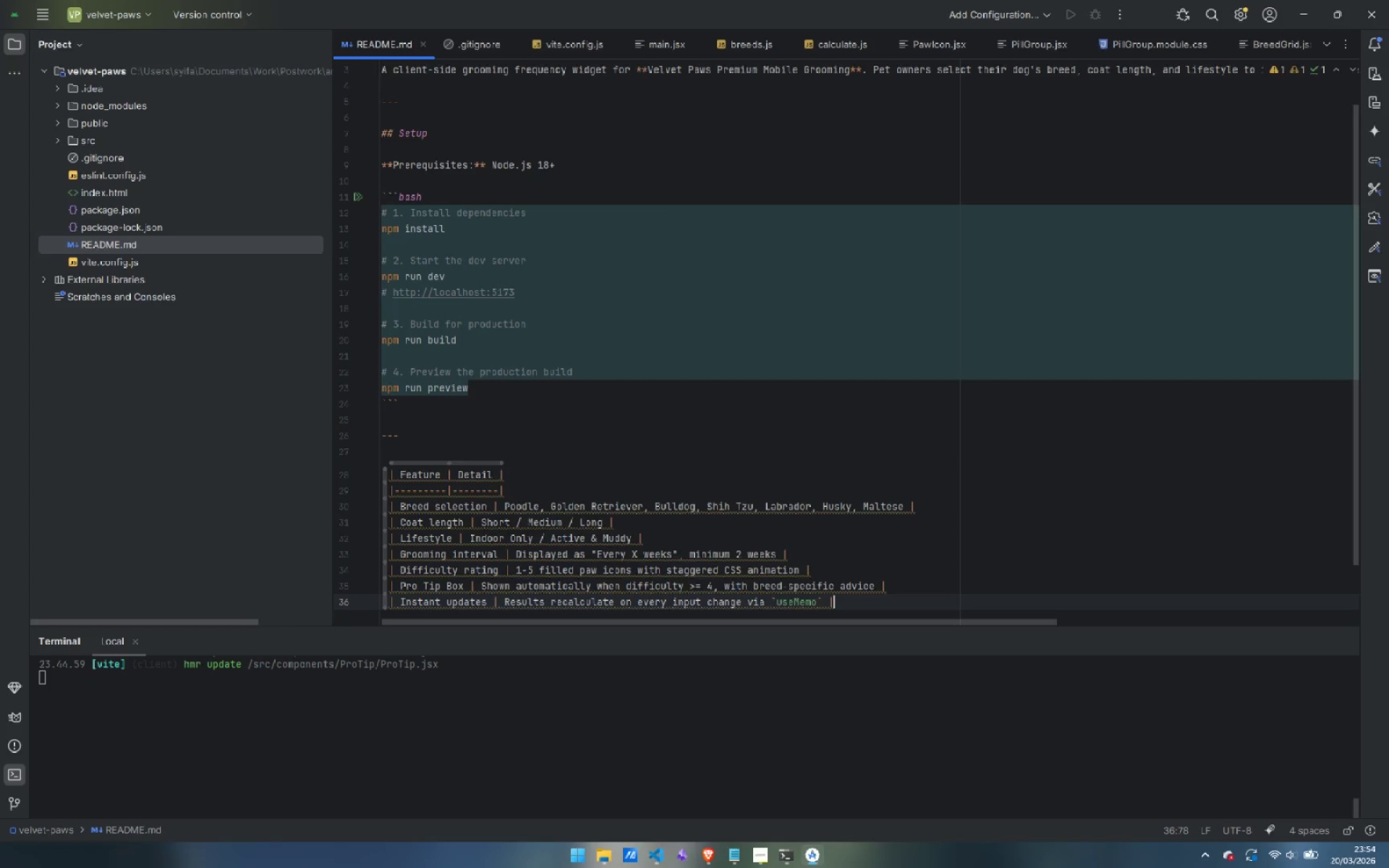 
key(Enter)
 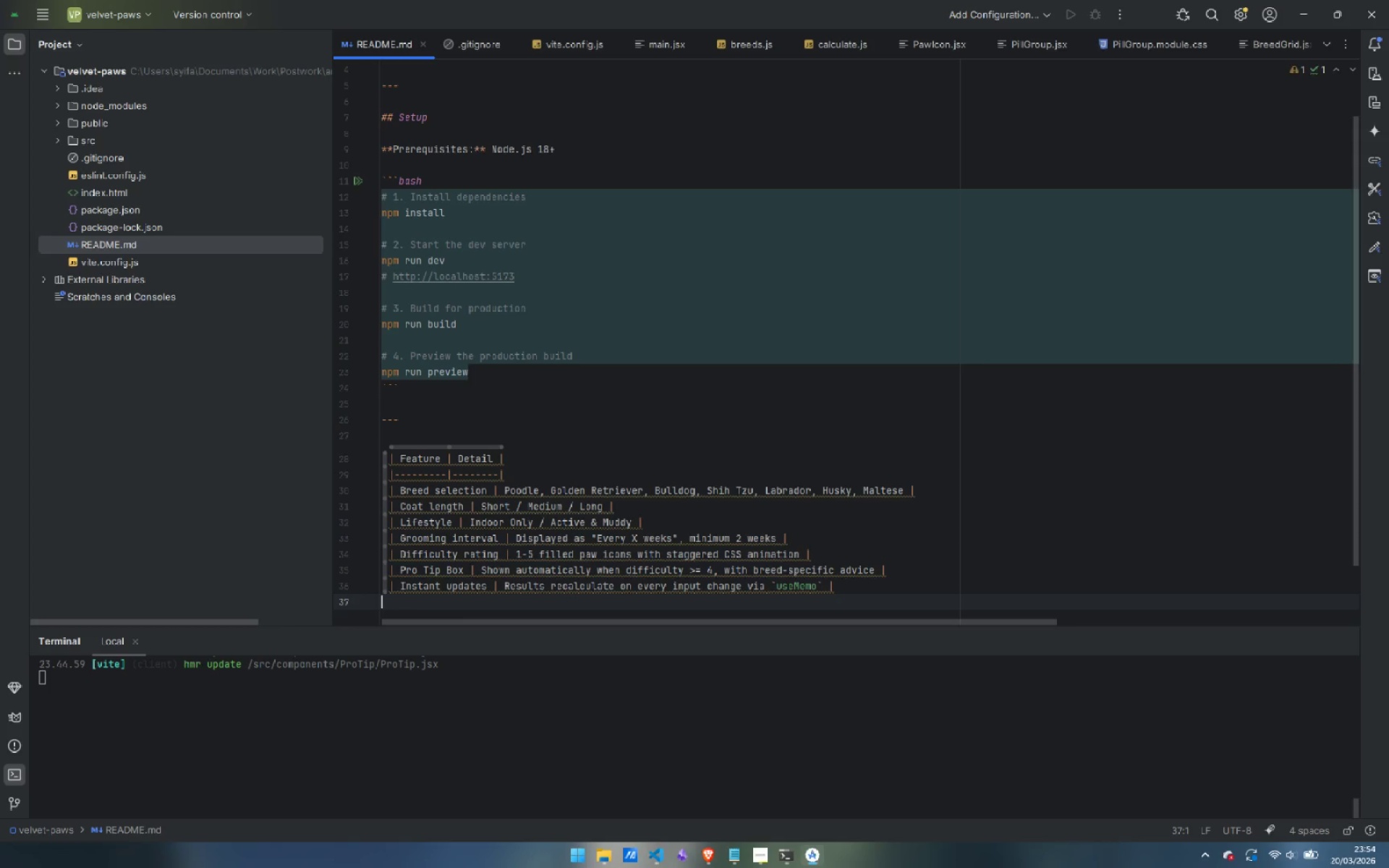 
type(| Responsive | Mobile )
key(Backspace)
type(-fe)
key(Backspace)
type(is)
key(Backspace)
type(rst layout )
key(Backspace)
type(, work )
key(Backspace)
type(s from 32px upwards)
key(Backspace)
type( |)
 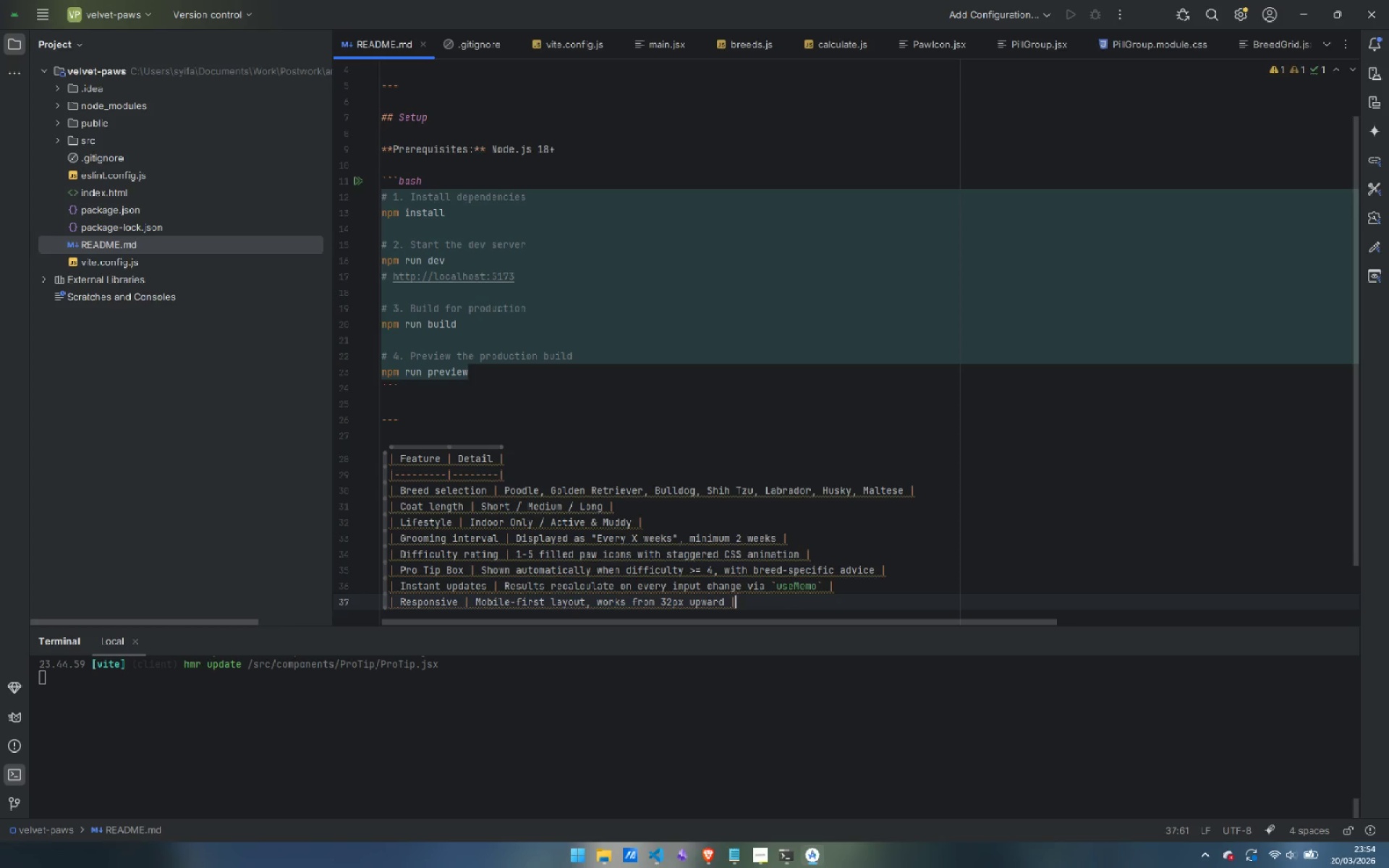 
key(Enter)
 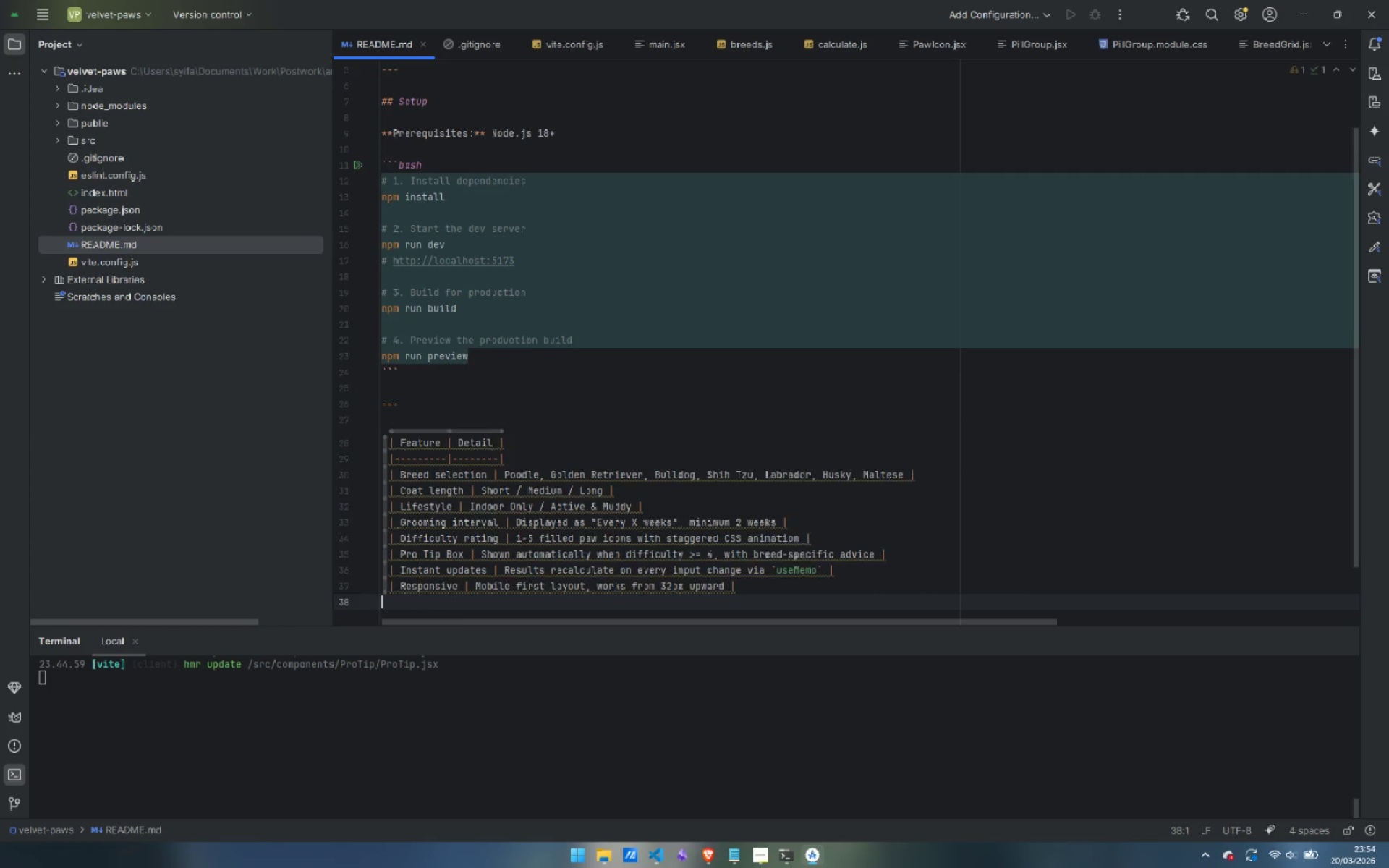 
key(Enter)
 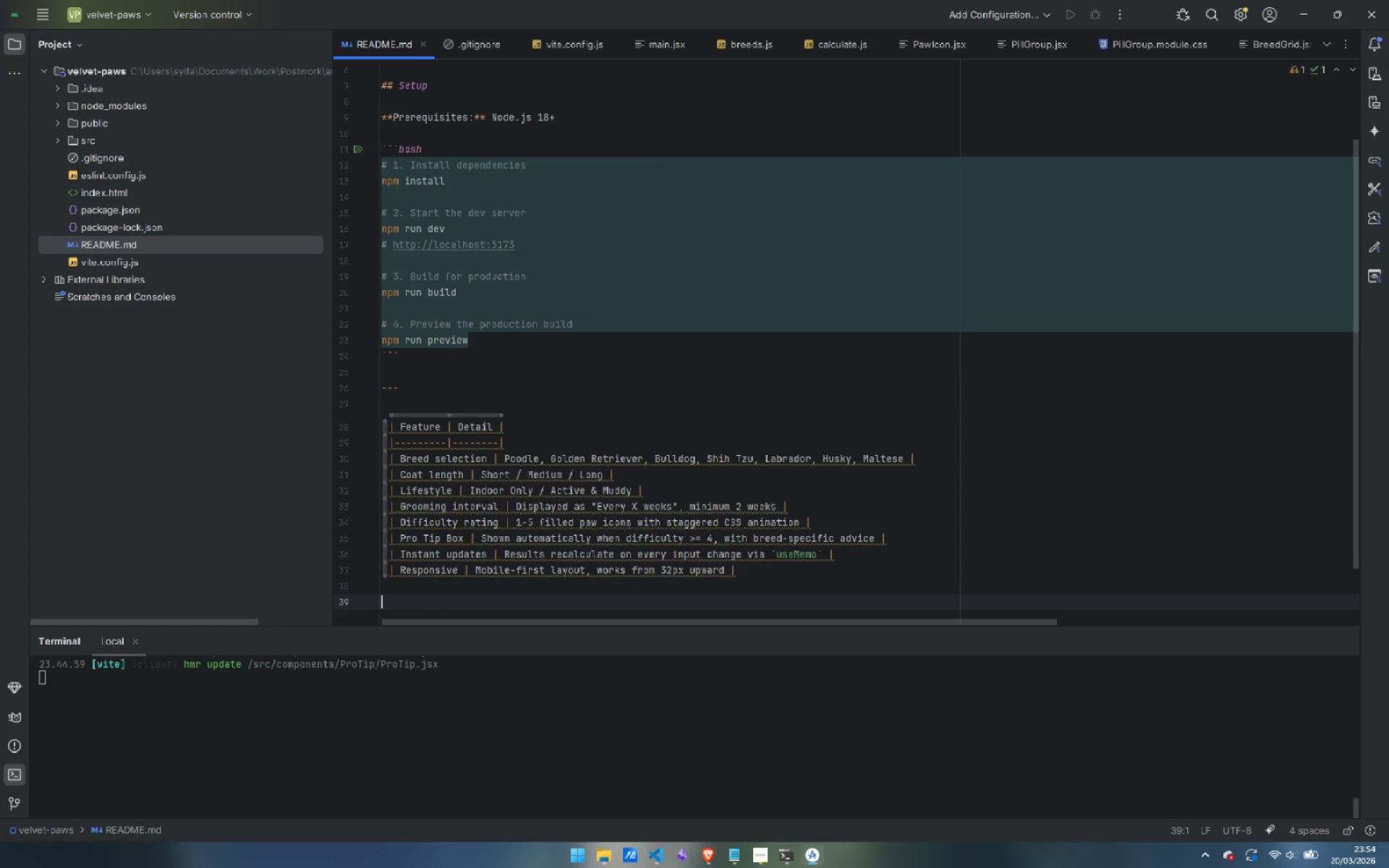 
key(Minus)
 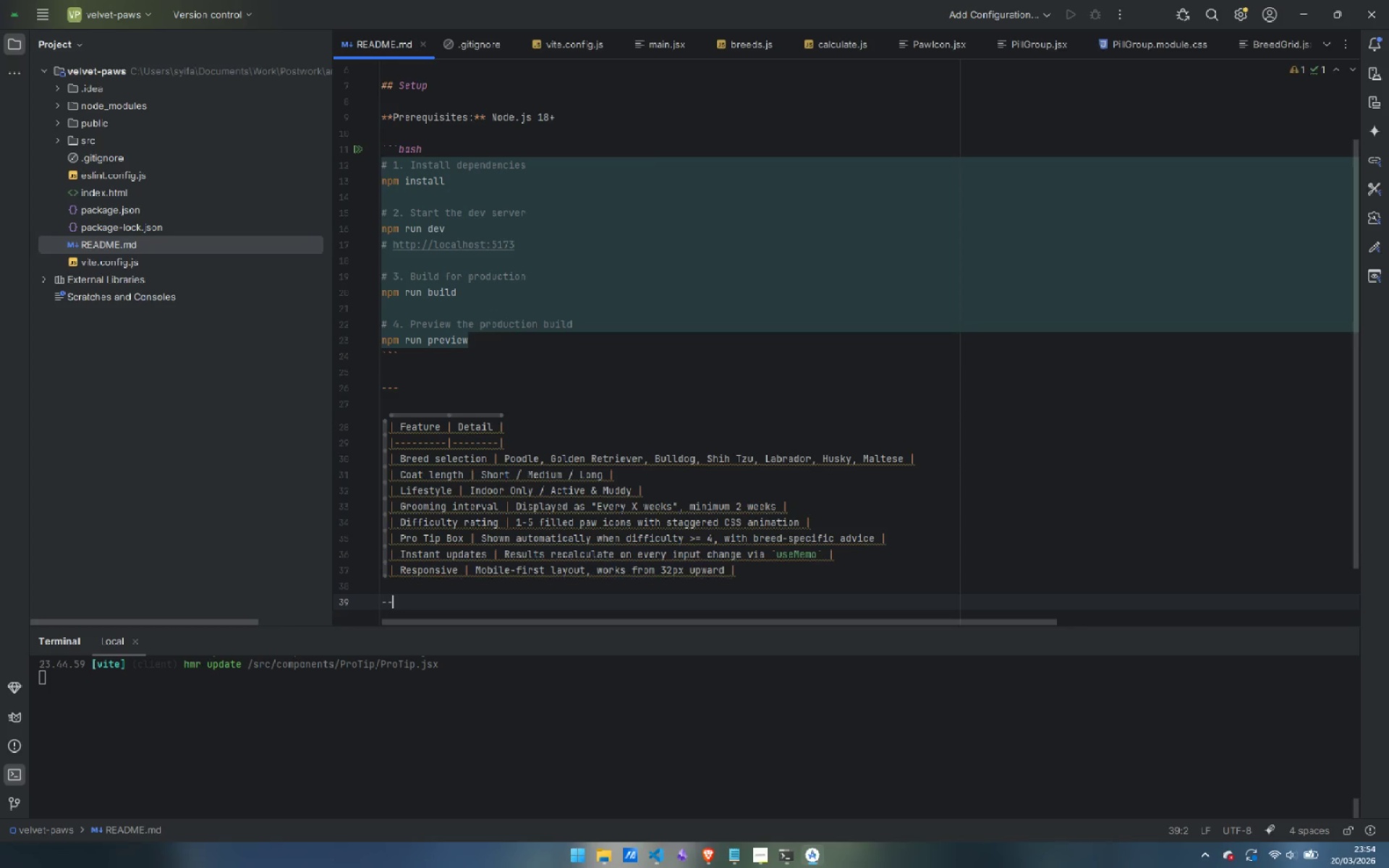 
key(Minus)
 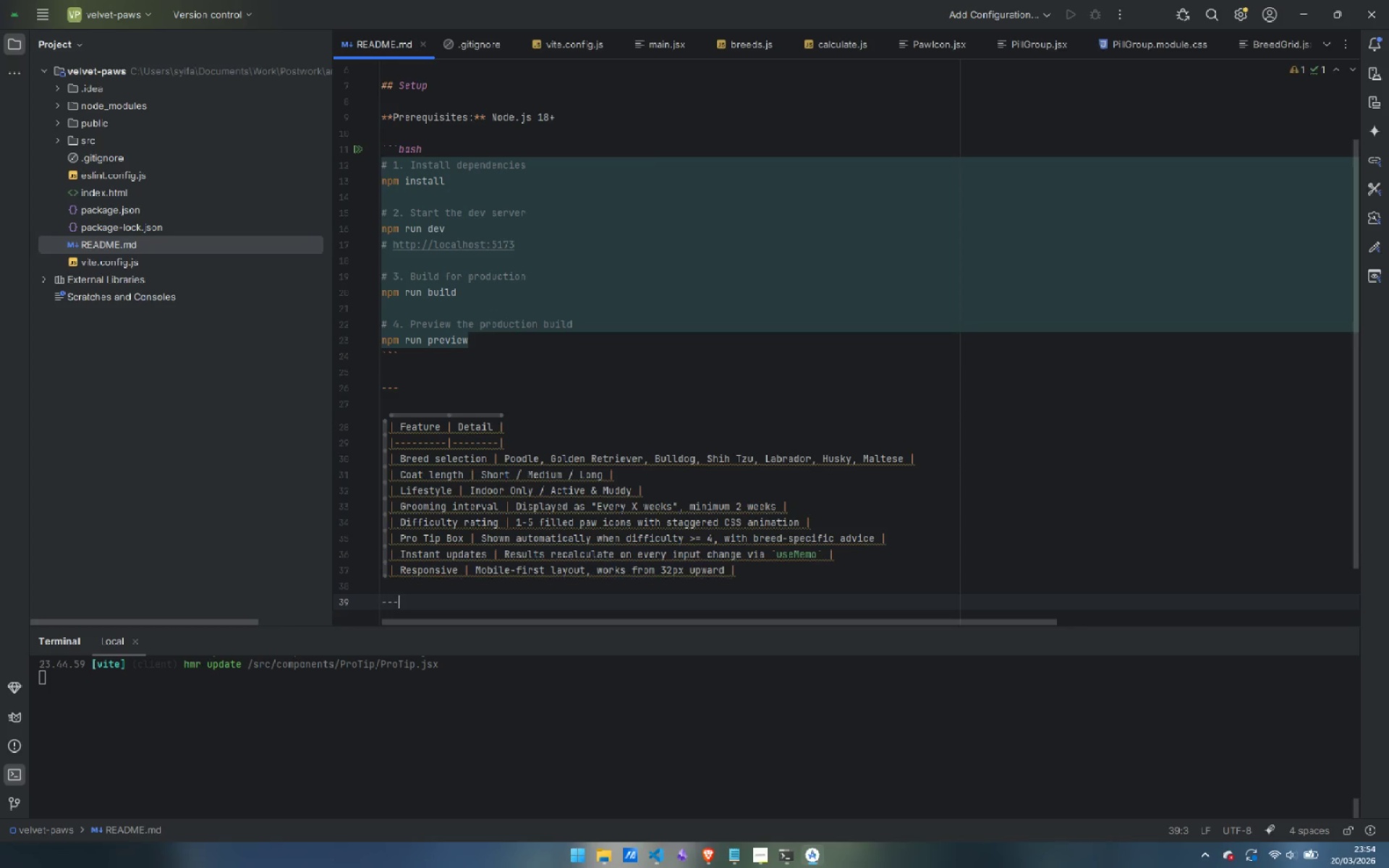 
key(Minus)
 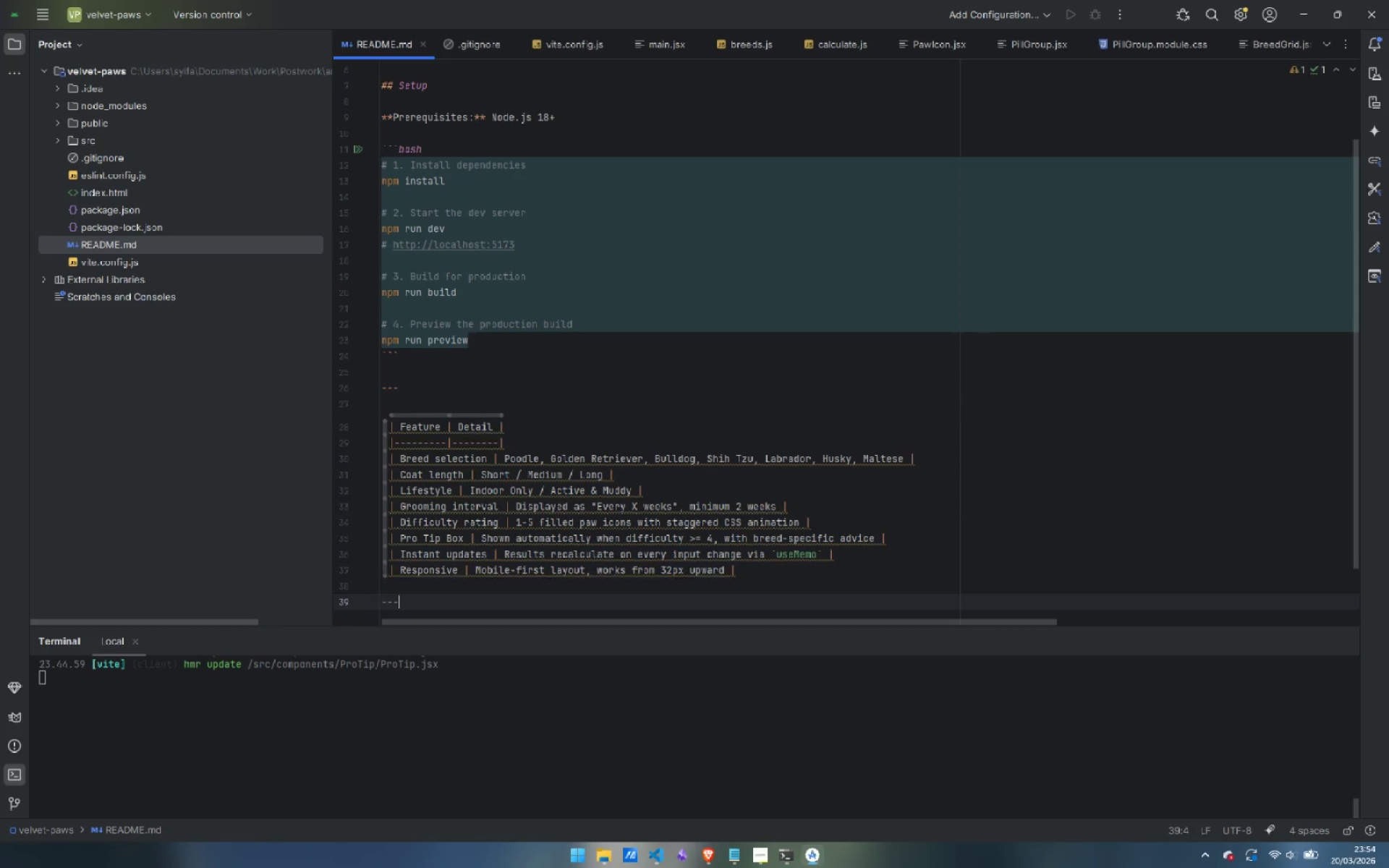 
key(Enter)
 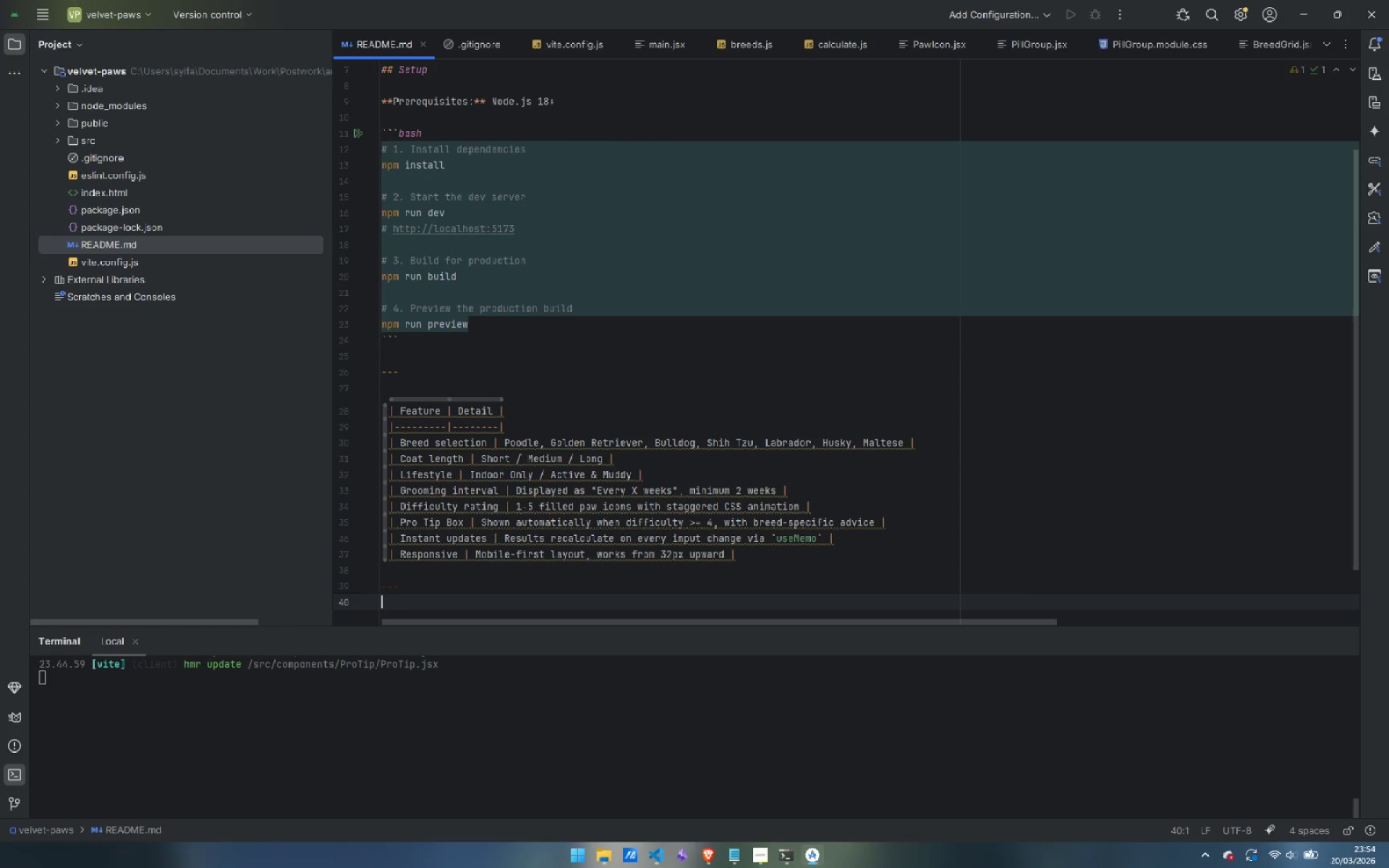 
key(Enter)
 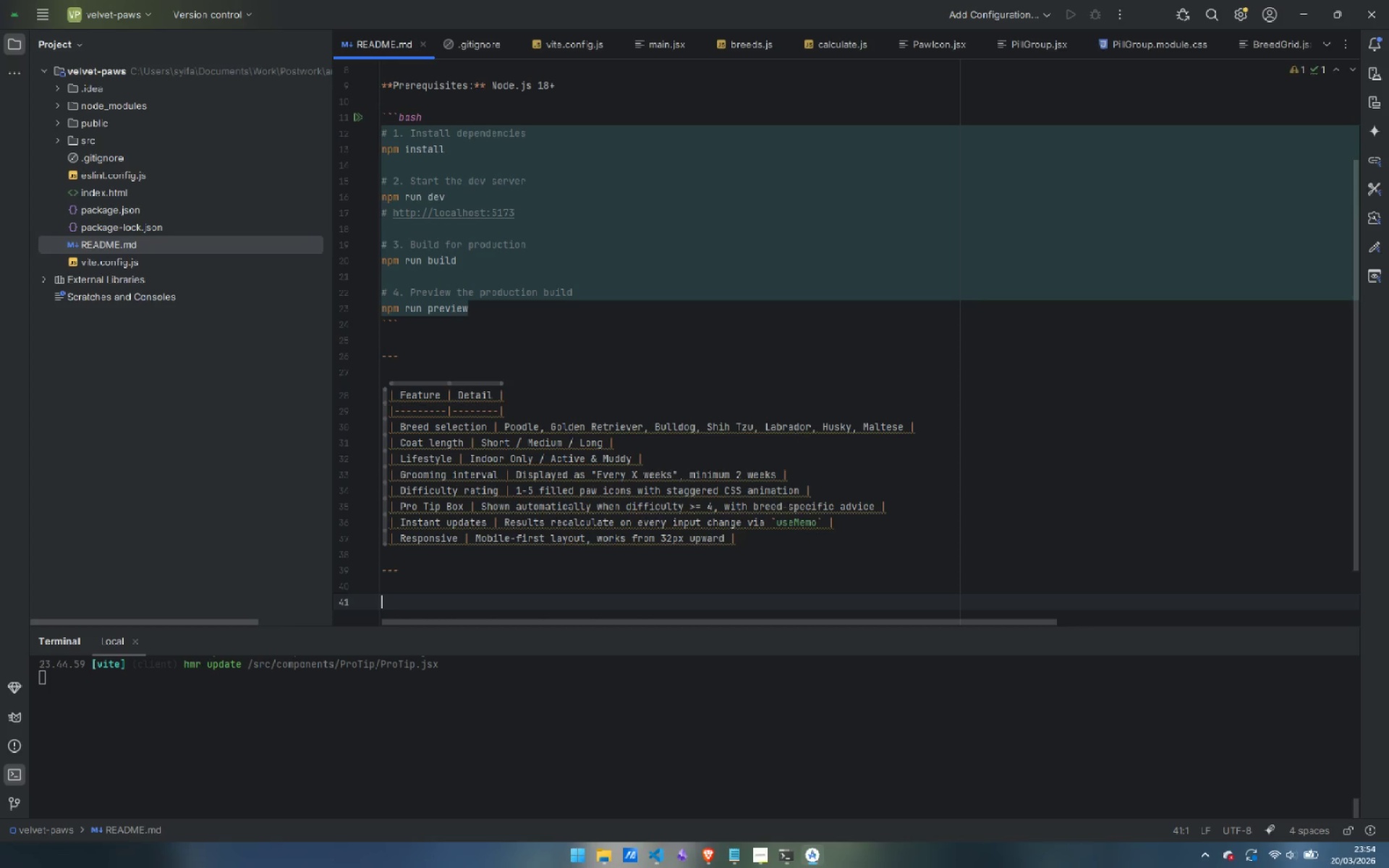 
wait(7.48)
 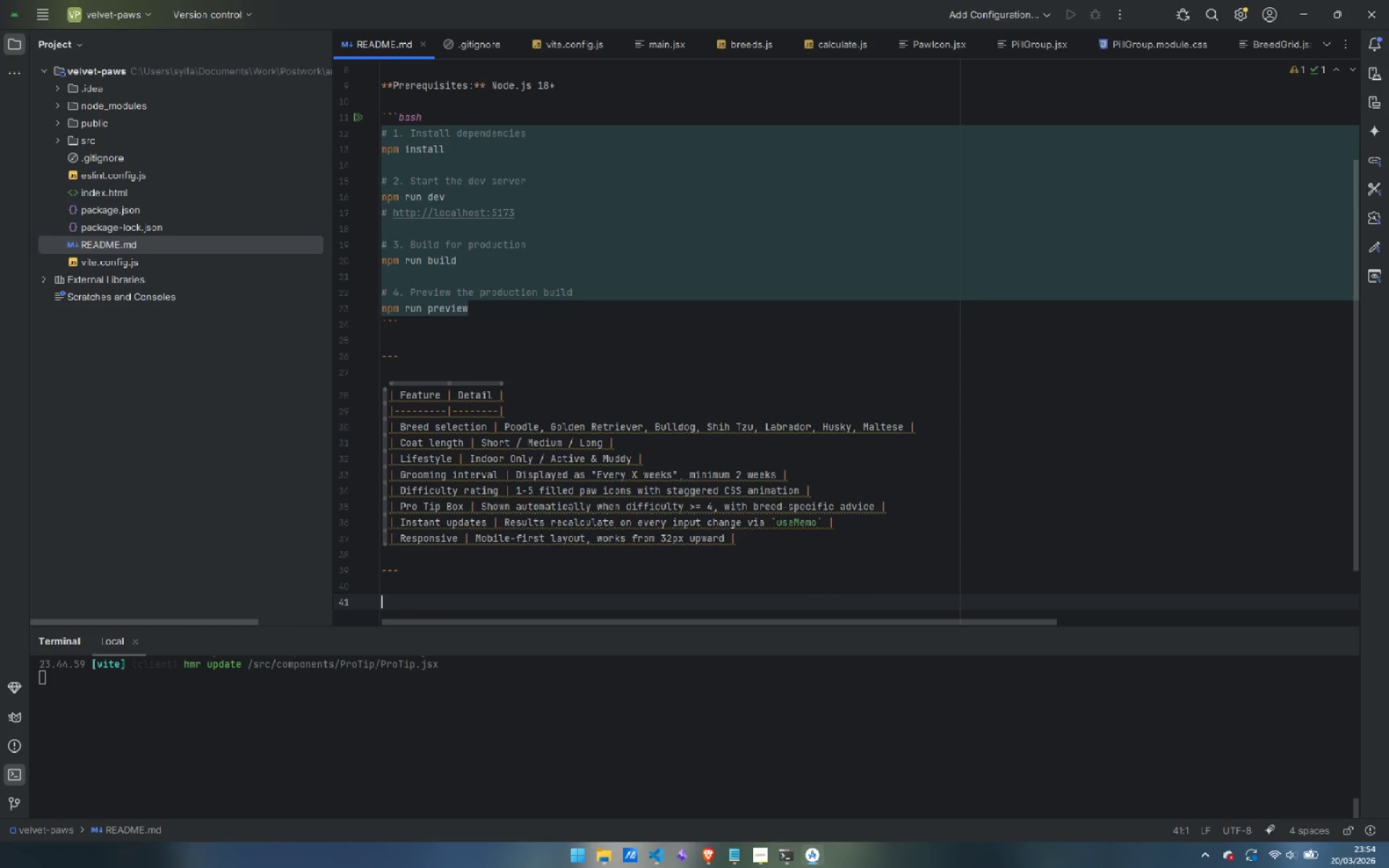 
scroll: coordinate [603, 307], scroll_direction: up, amount: 12.0
 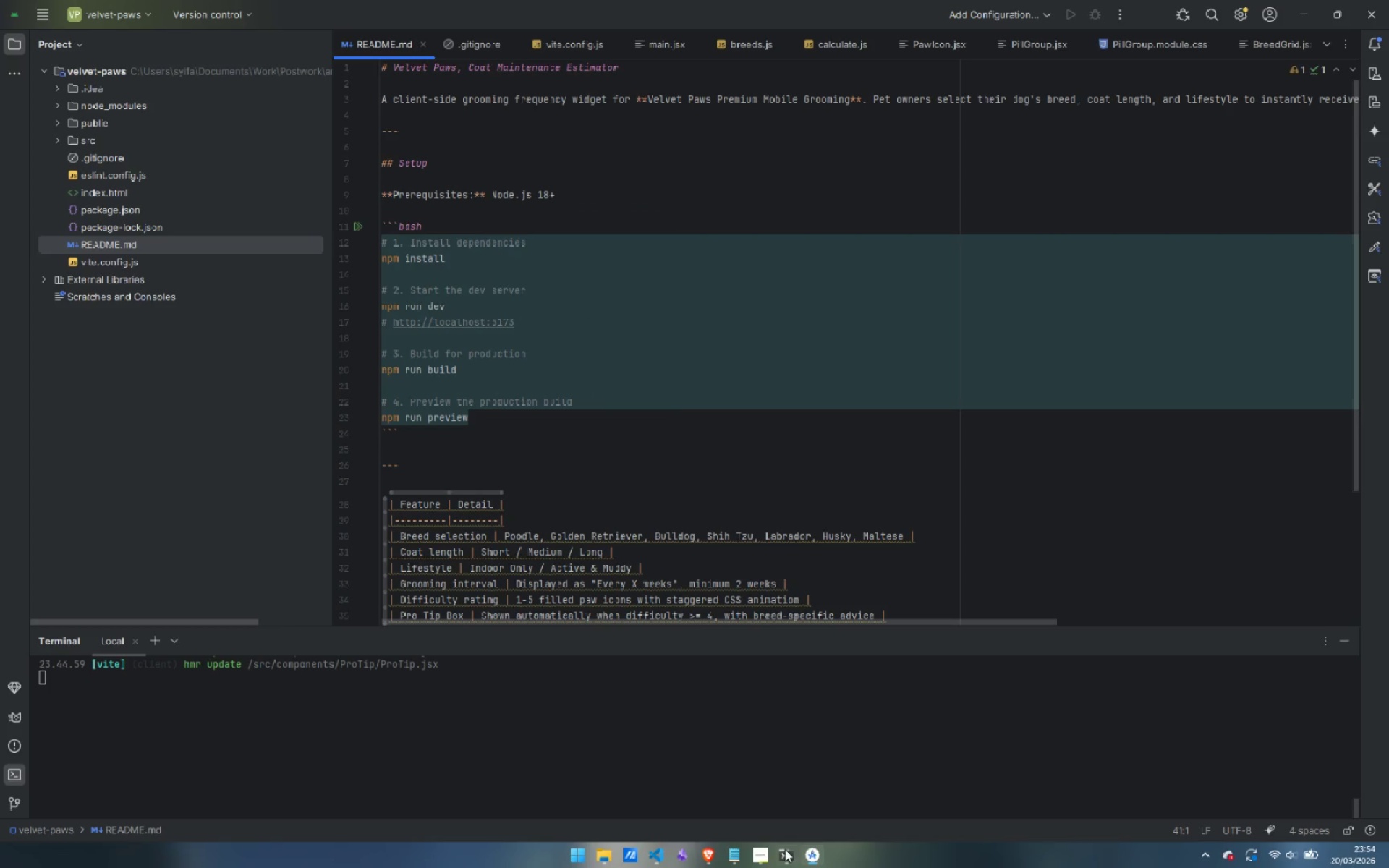 
left_click([755, 864])